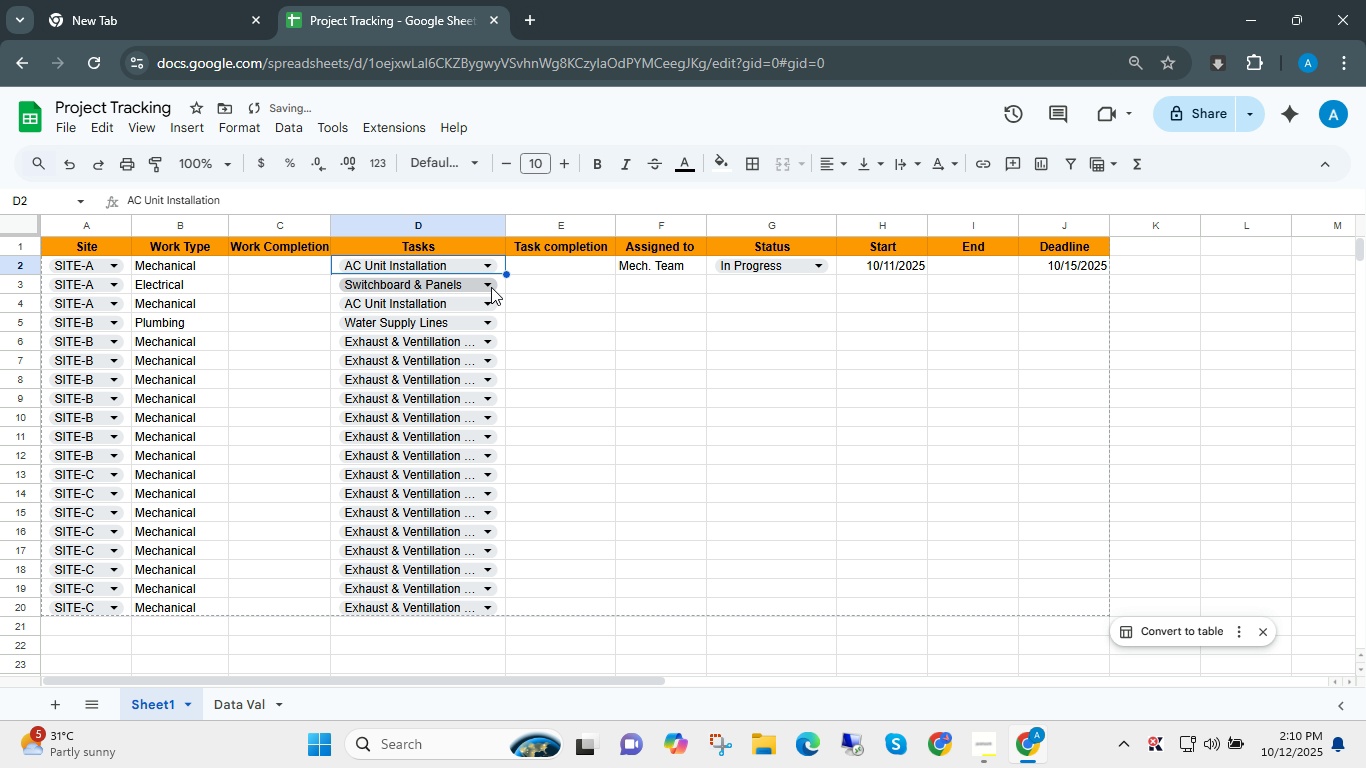 
left_click([492, 286])
 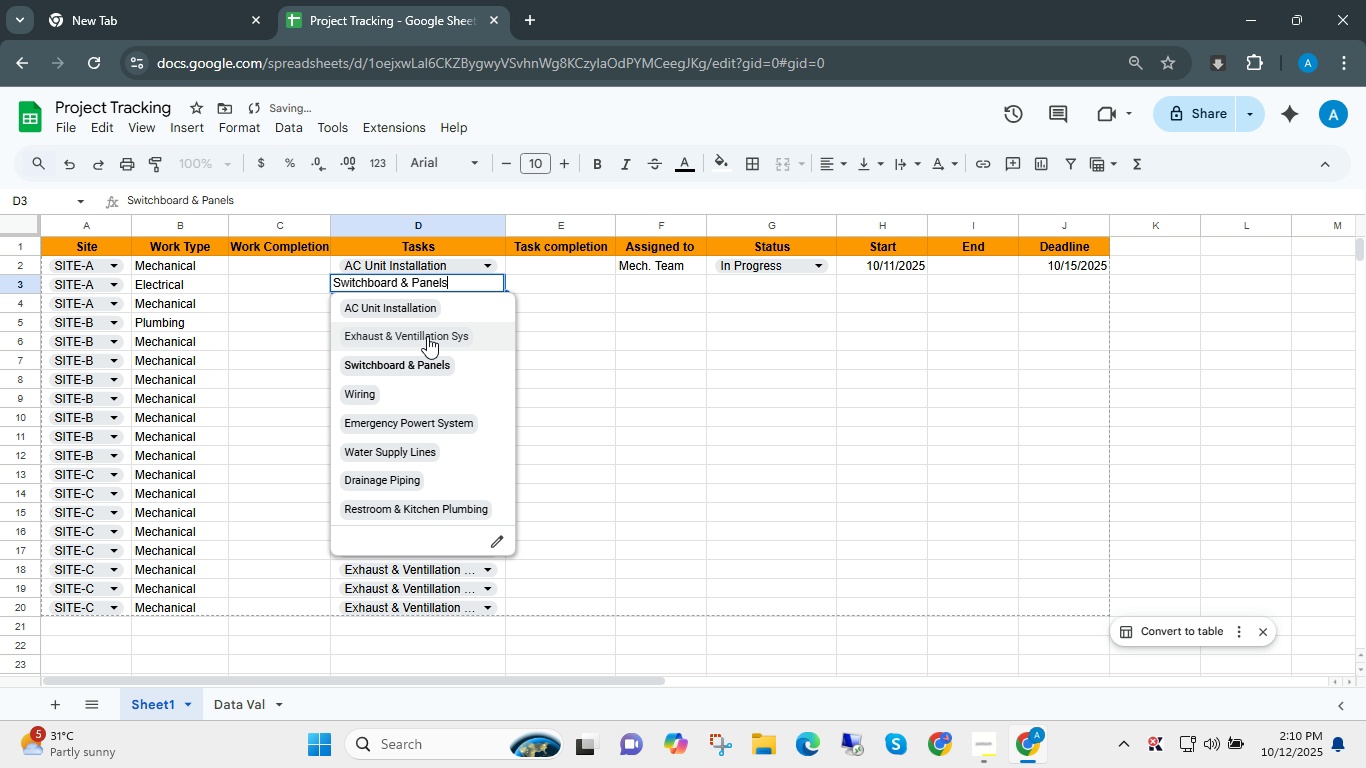 
left_click([427, 336])
 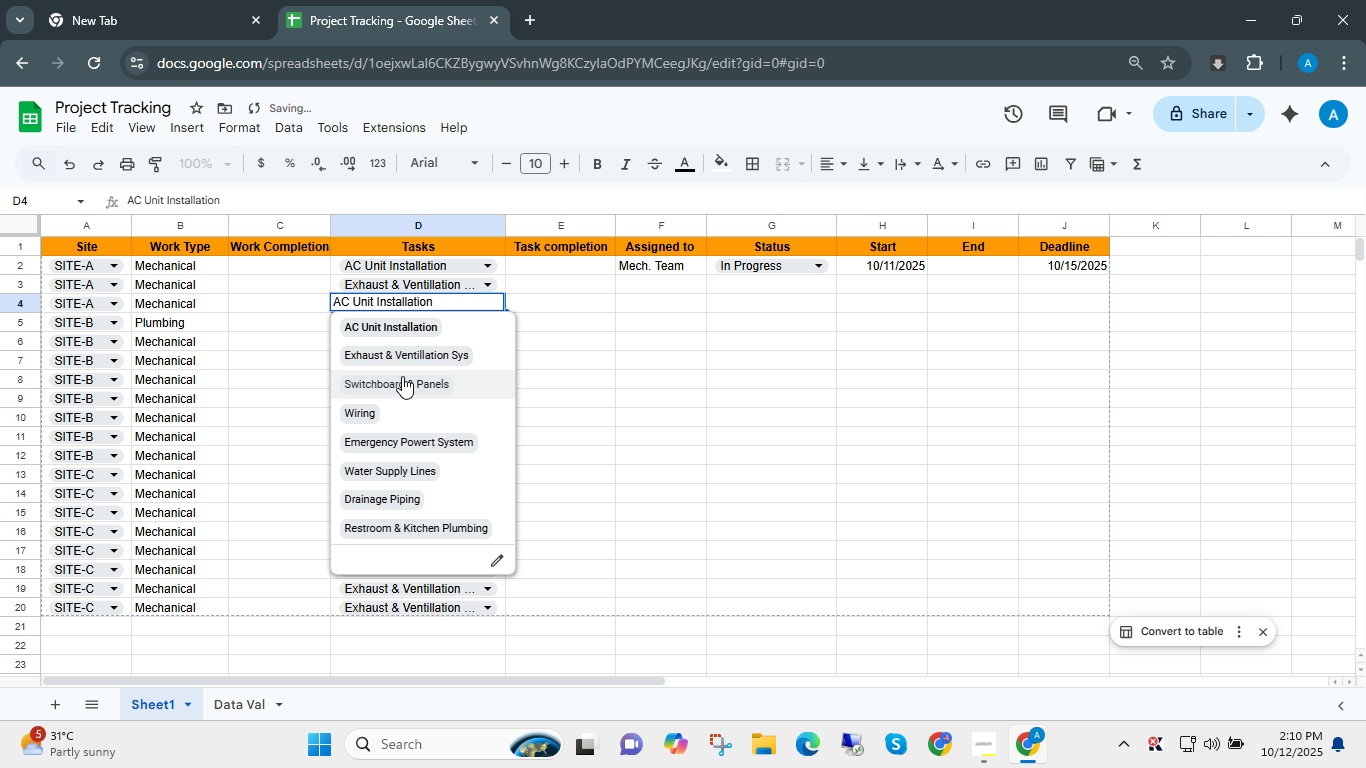 
left_click([400, 382])
 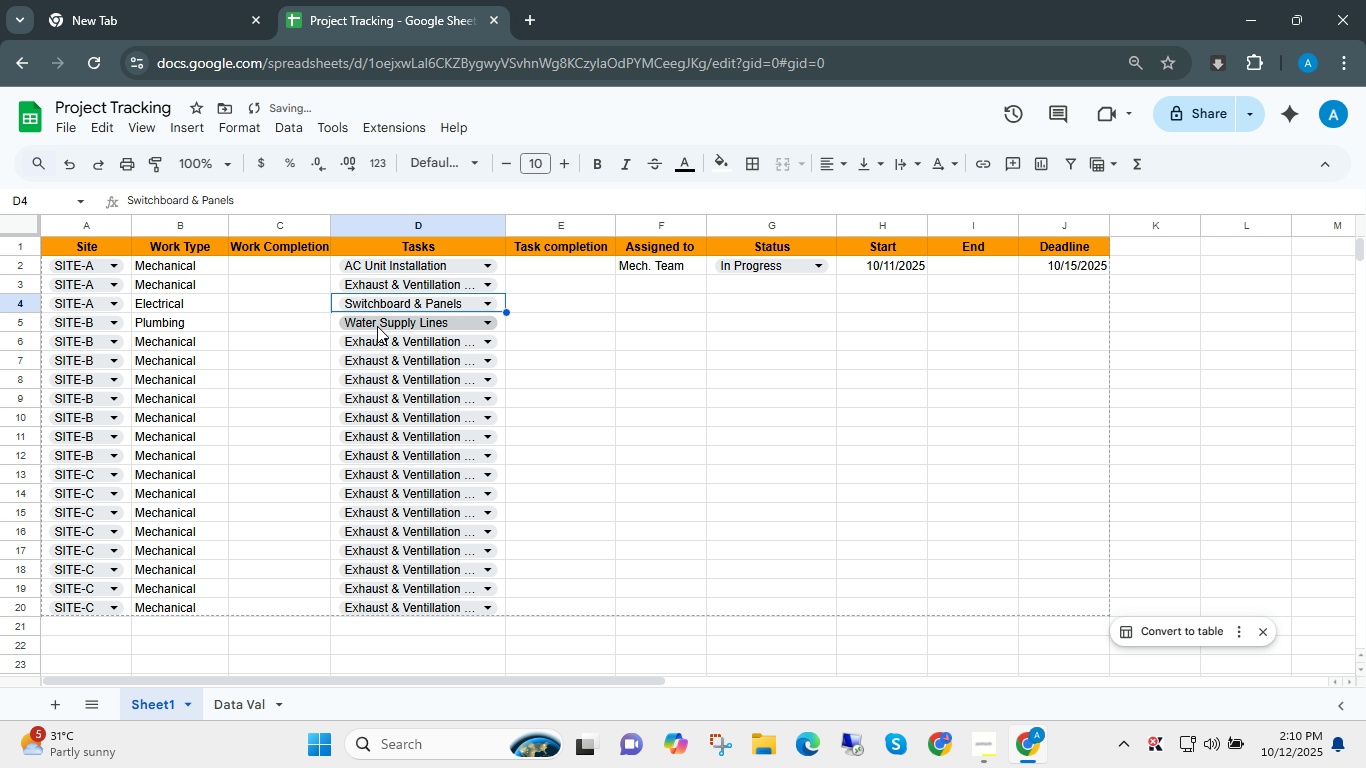 
left_click([377, 326])
 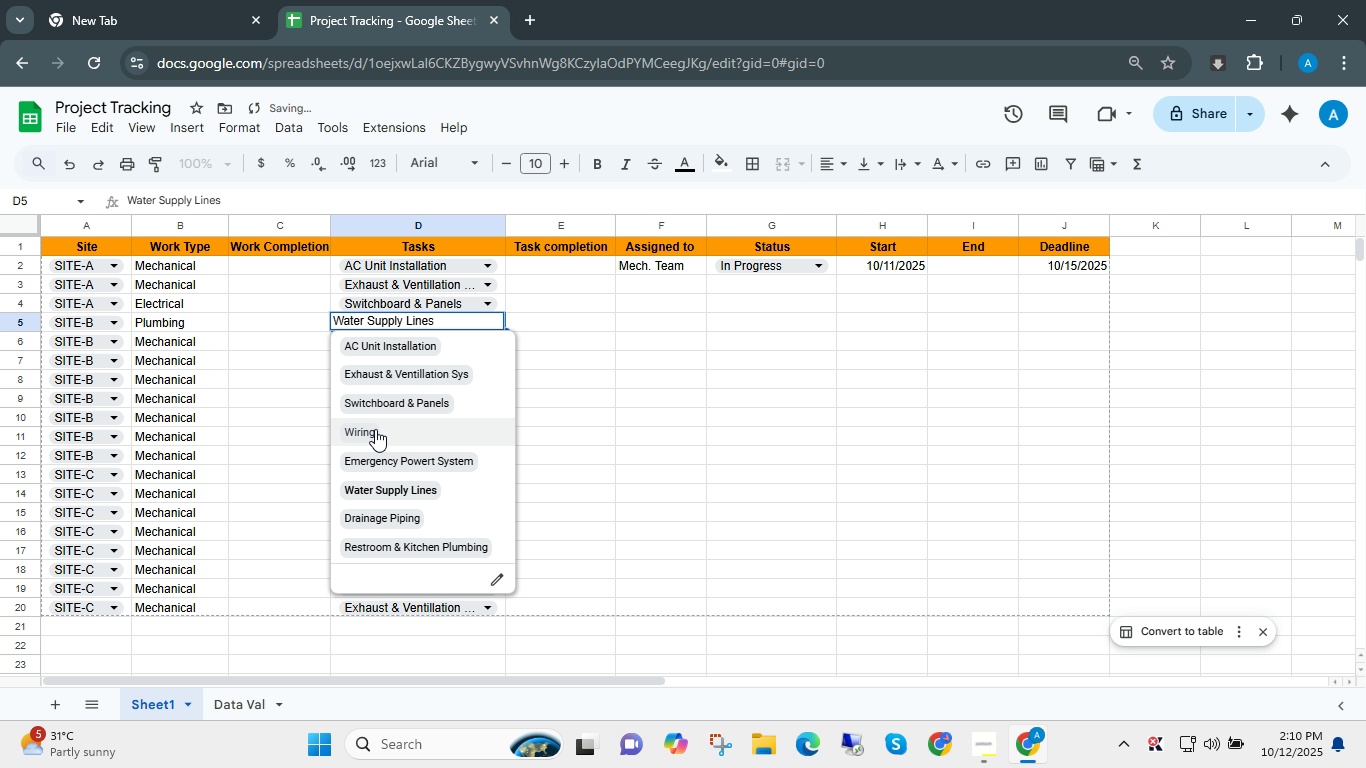 
left_click([375, 429])
 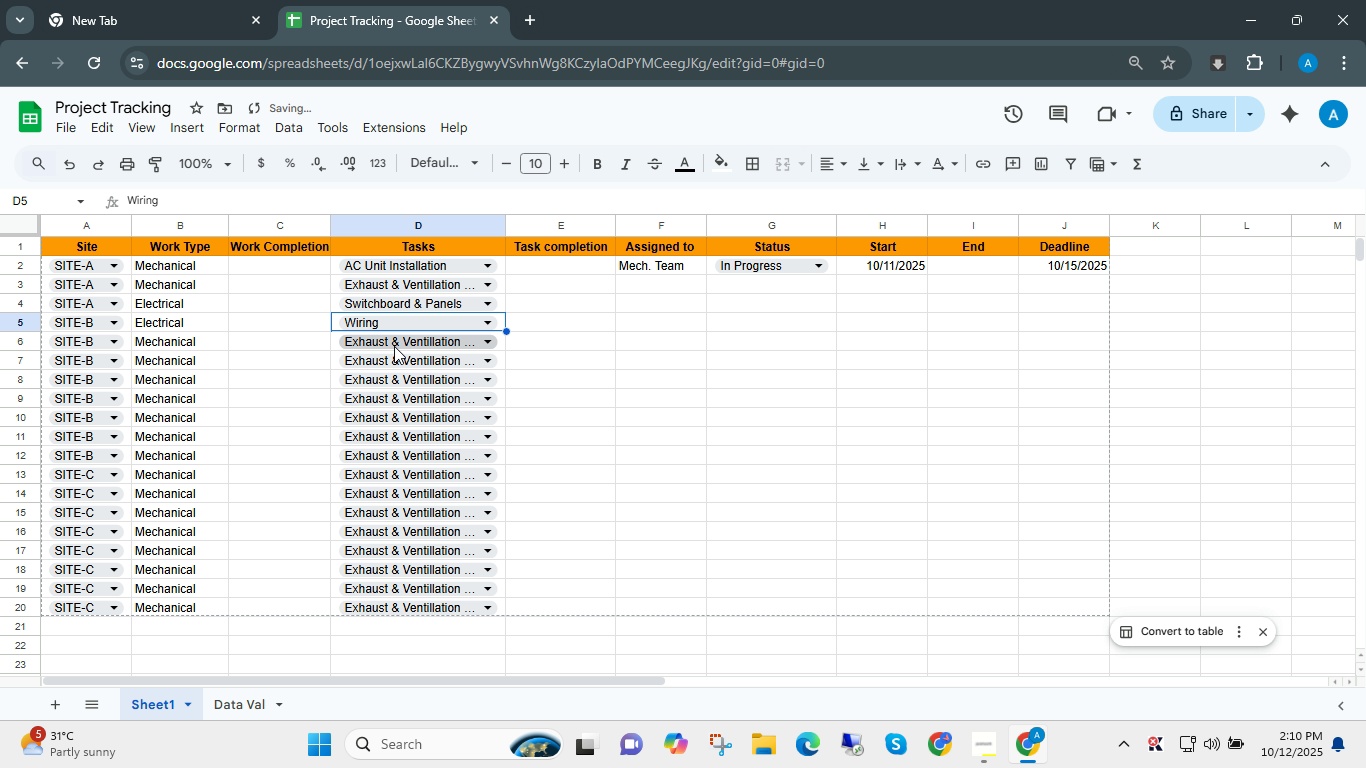 
left_click([394, 346])
 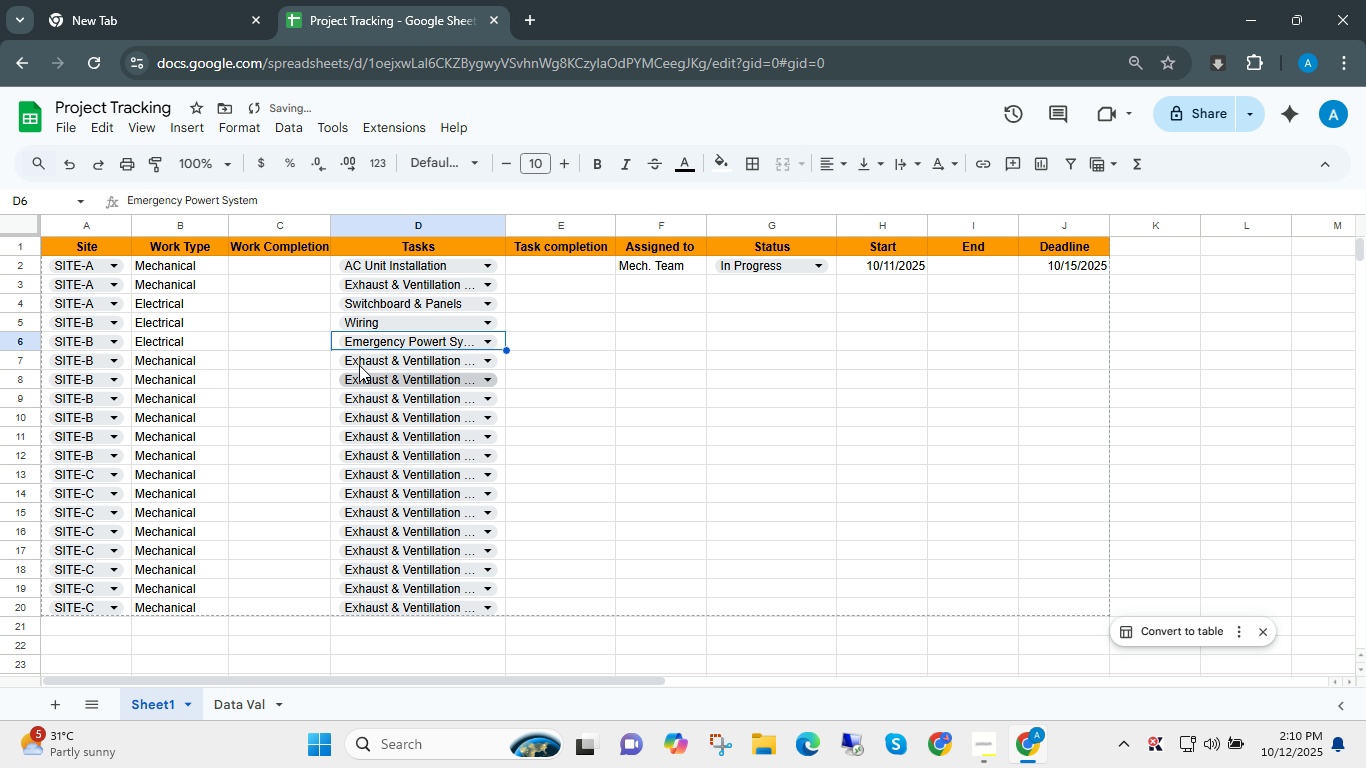 
left_click([359, 360])
 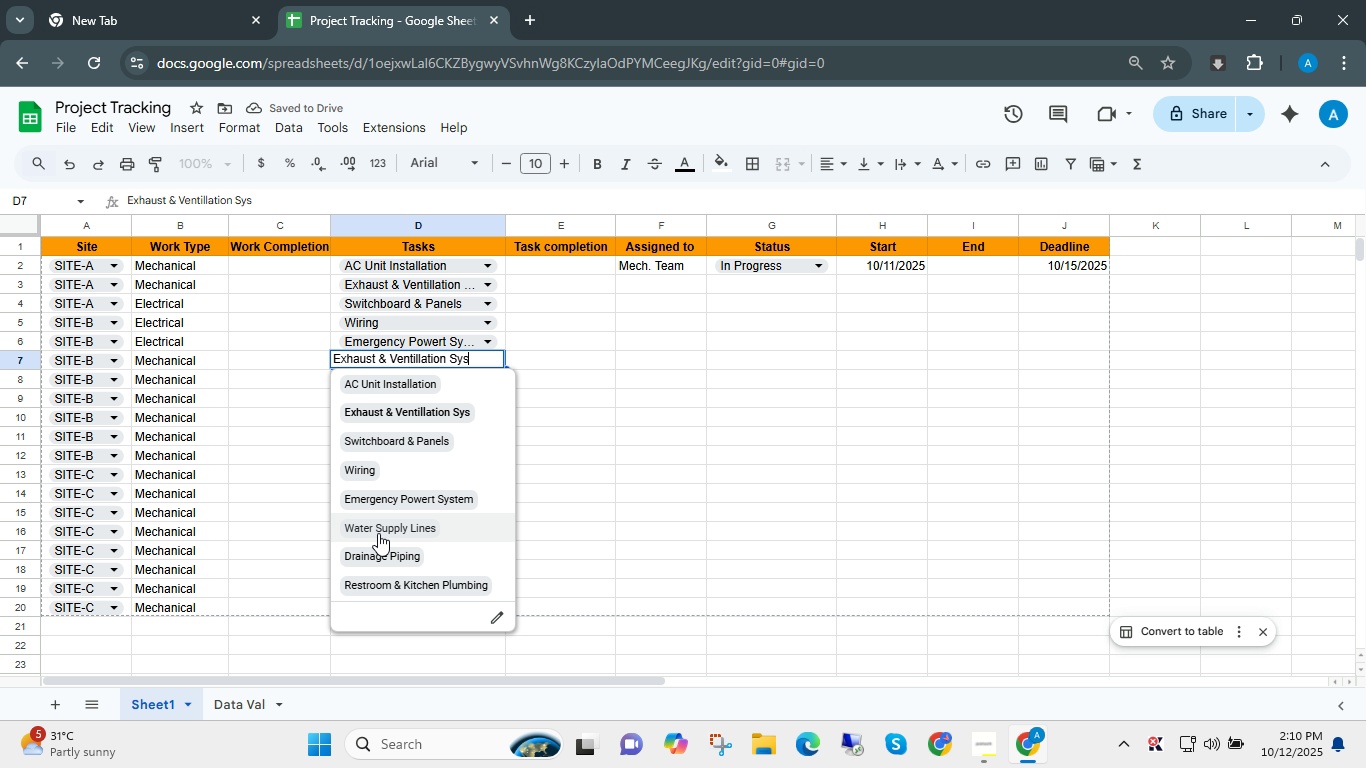 
left_click([378, 533])
 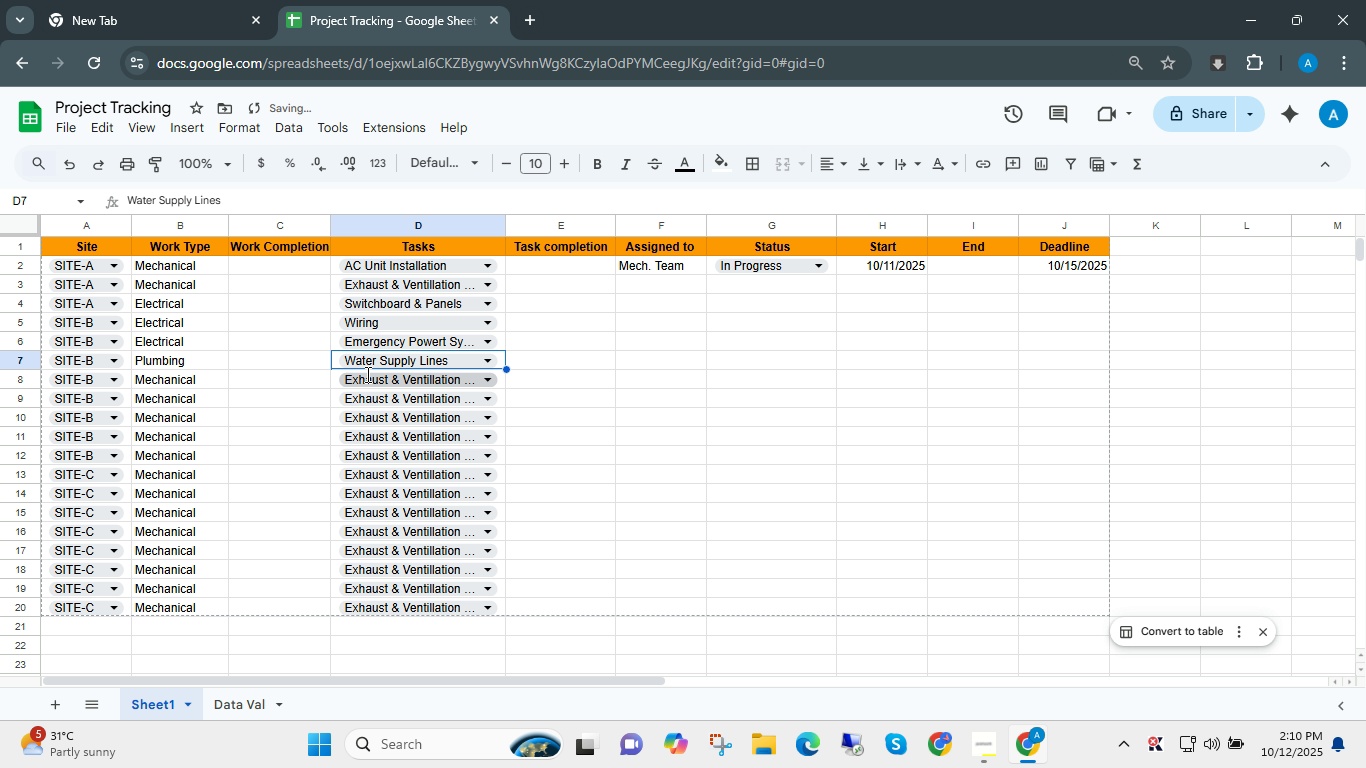 
left_click([366, 374])
 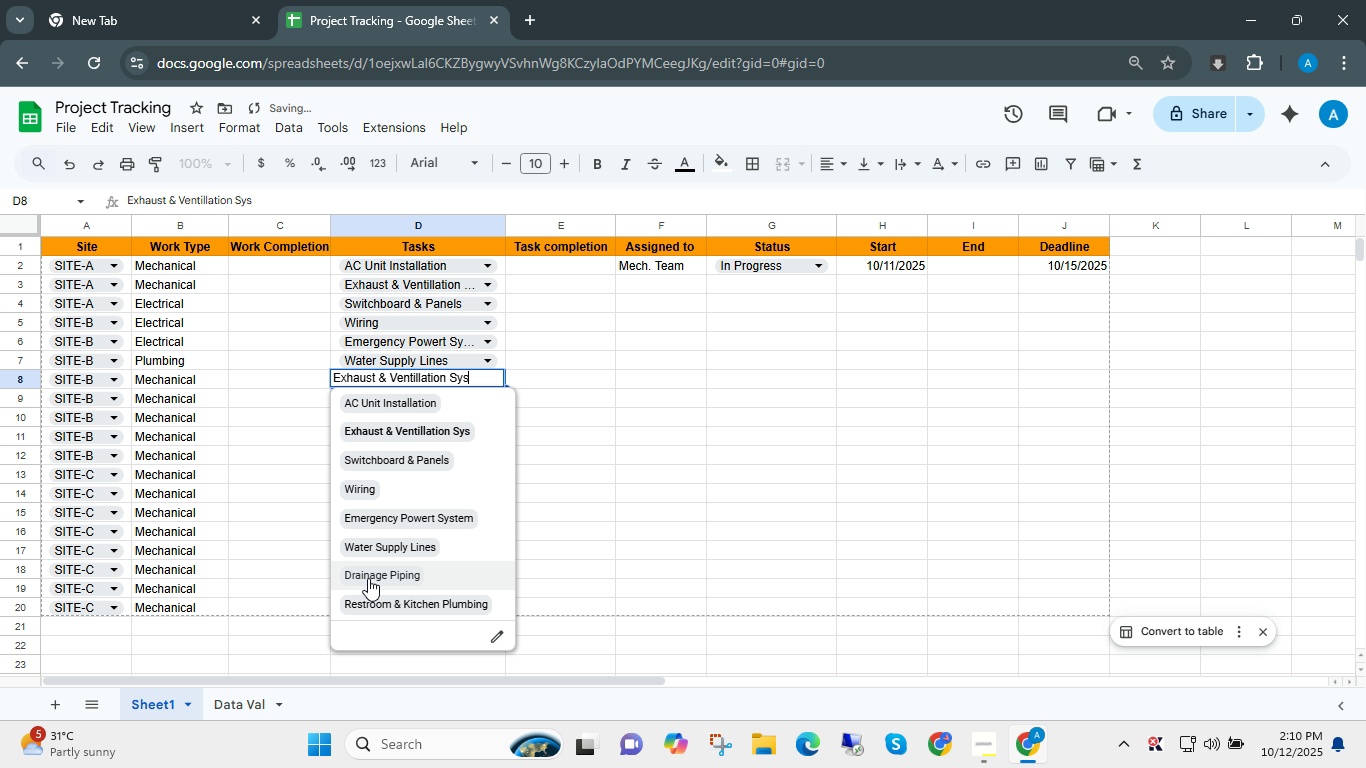 
left_click([368, 578])
 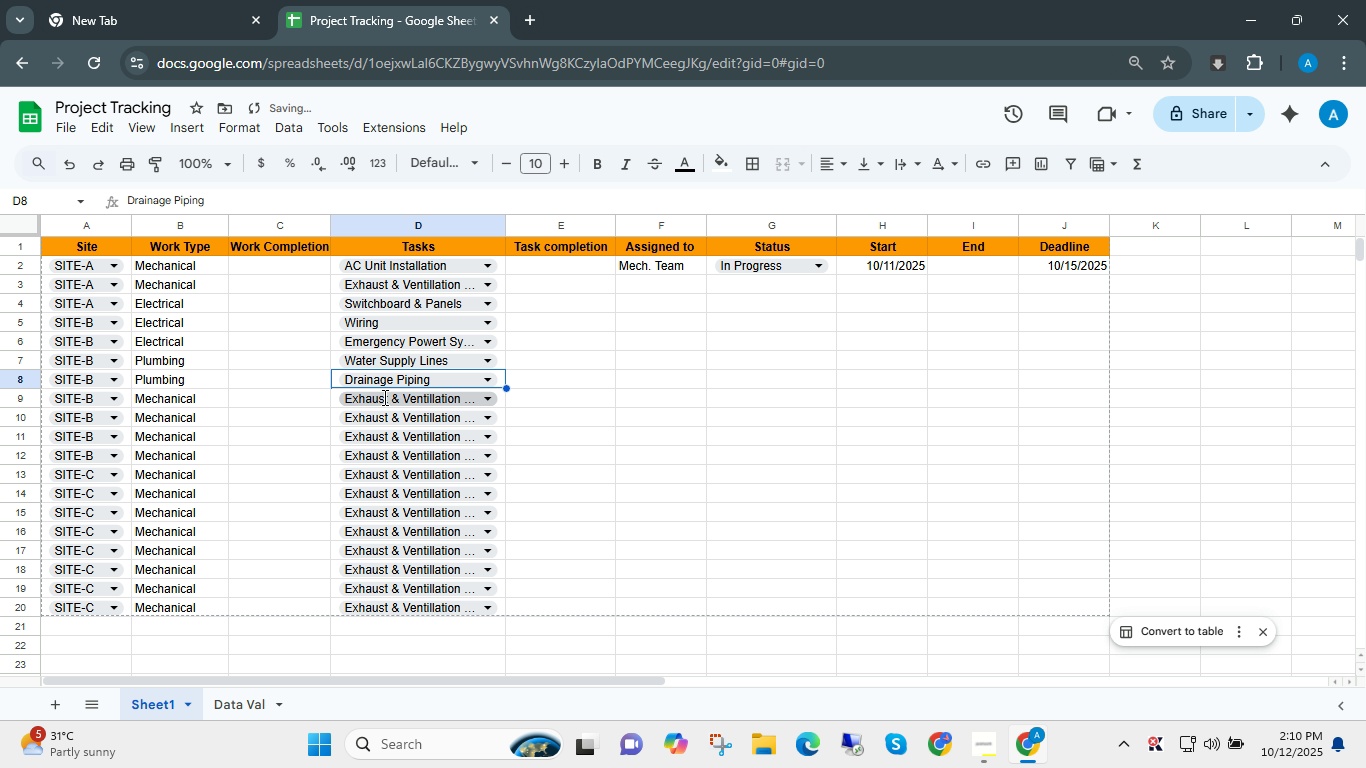 
left_click([383, 397])
 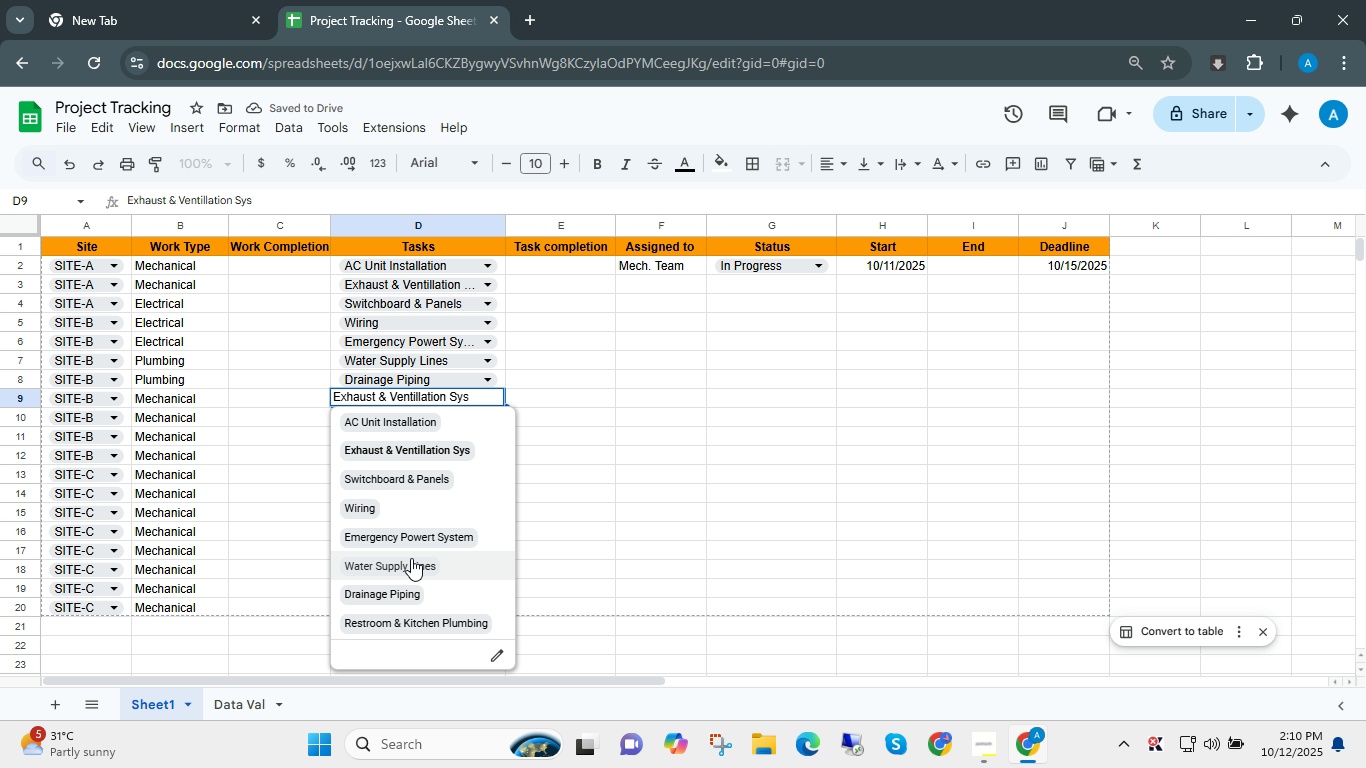 
left_click([395, 624])
 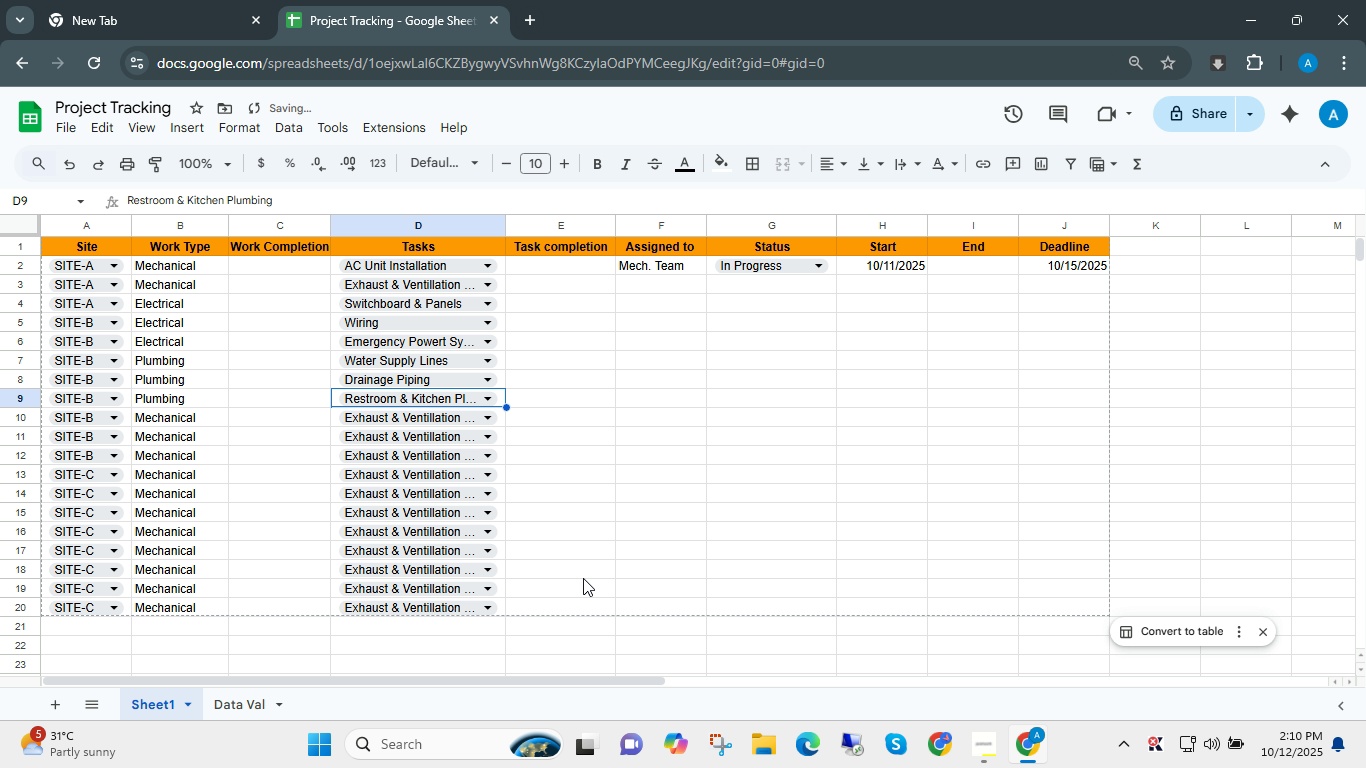 
key(Control+ArrowLeft)
 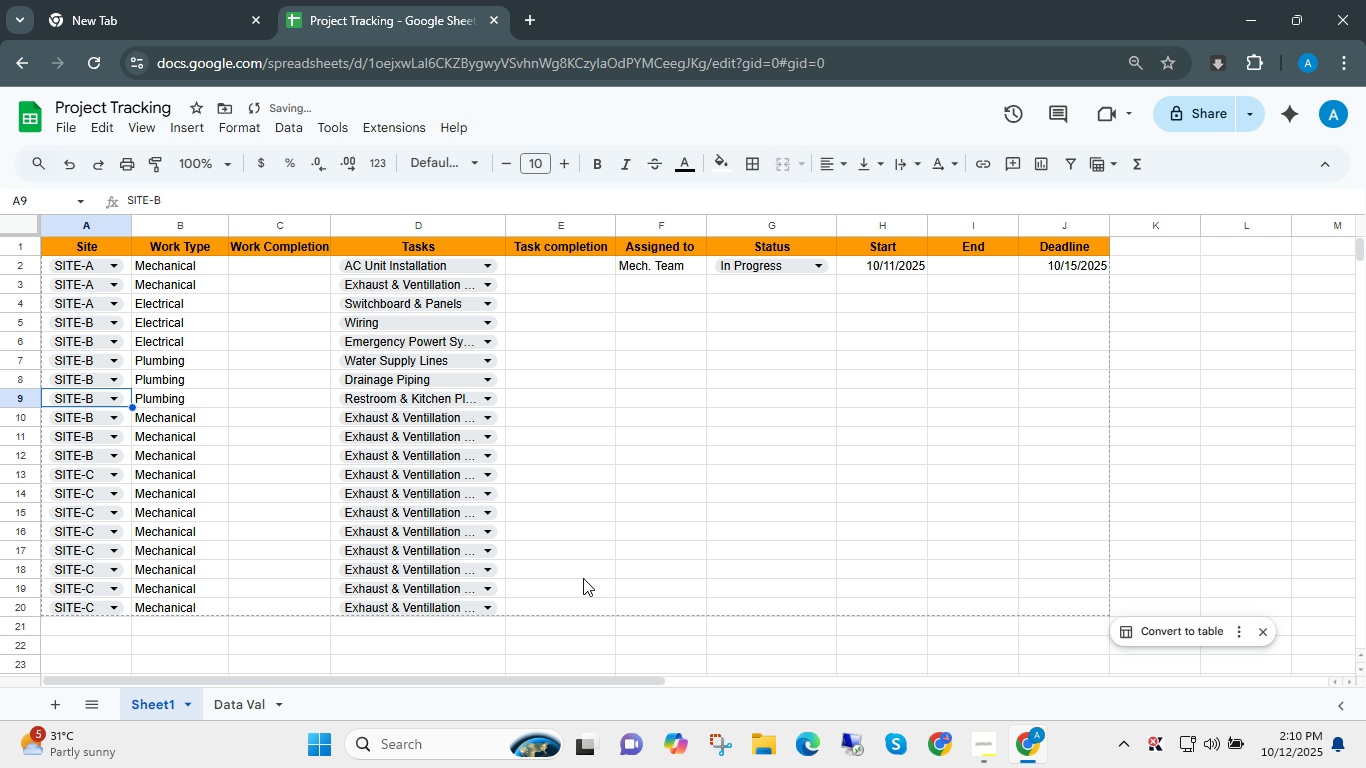 
key(ArrowLeft)
 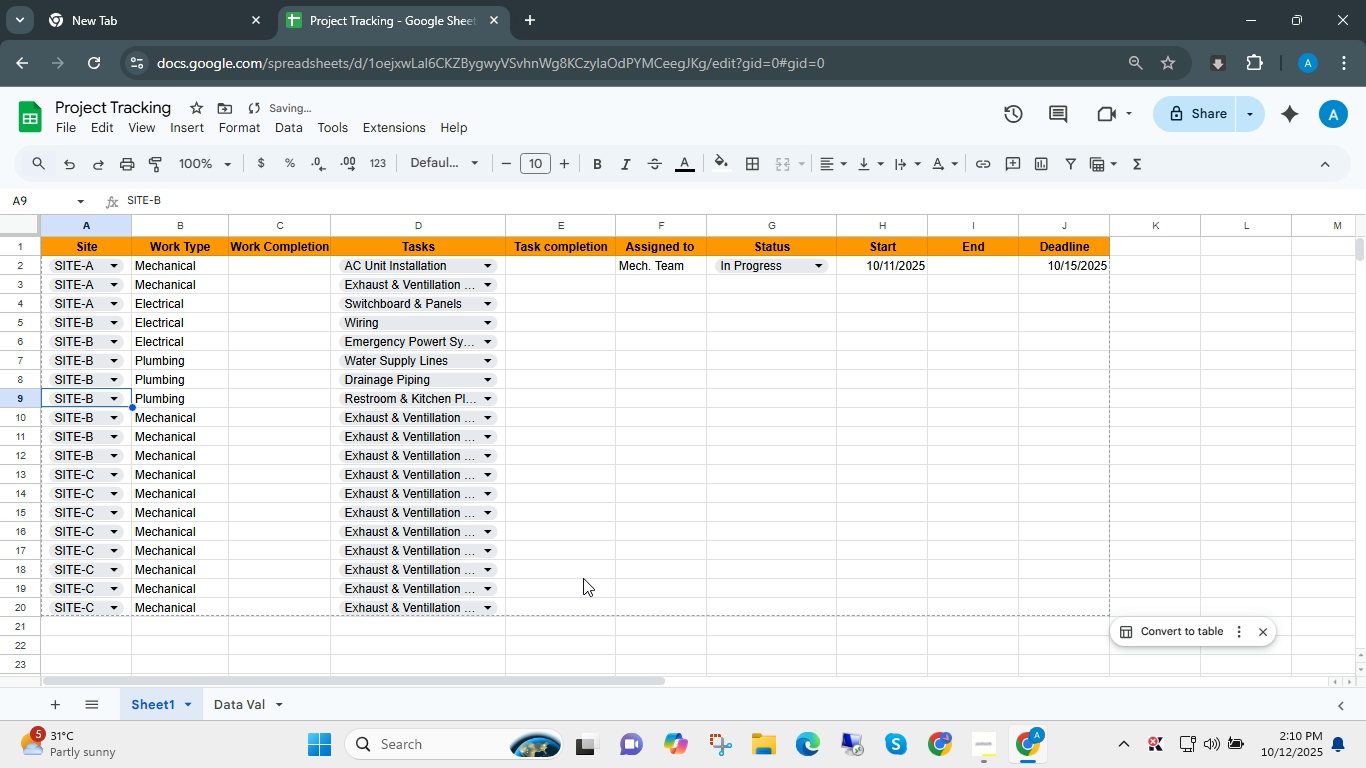 
key(ArrowLeft)
 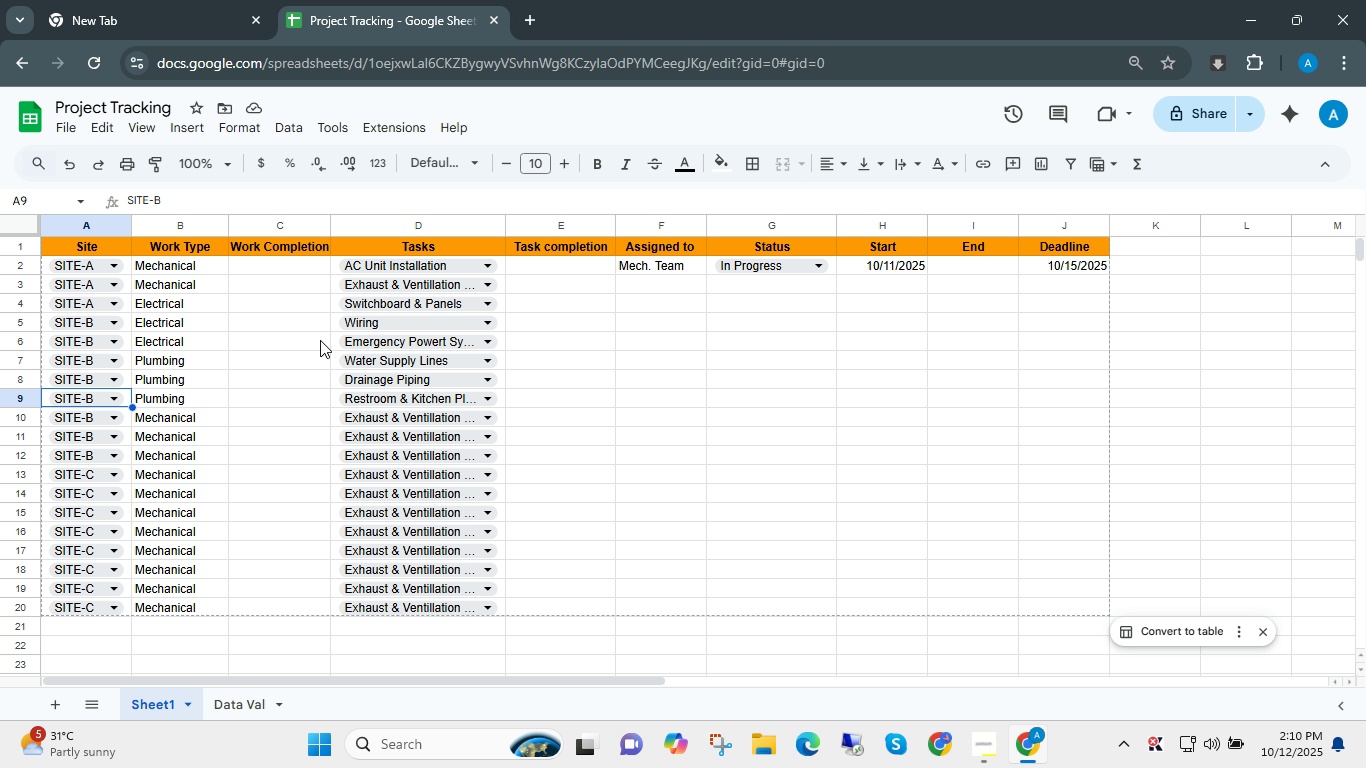 
key(ArrowRight)
 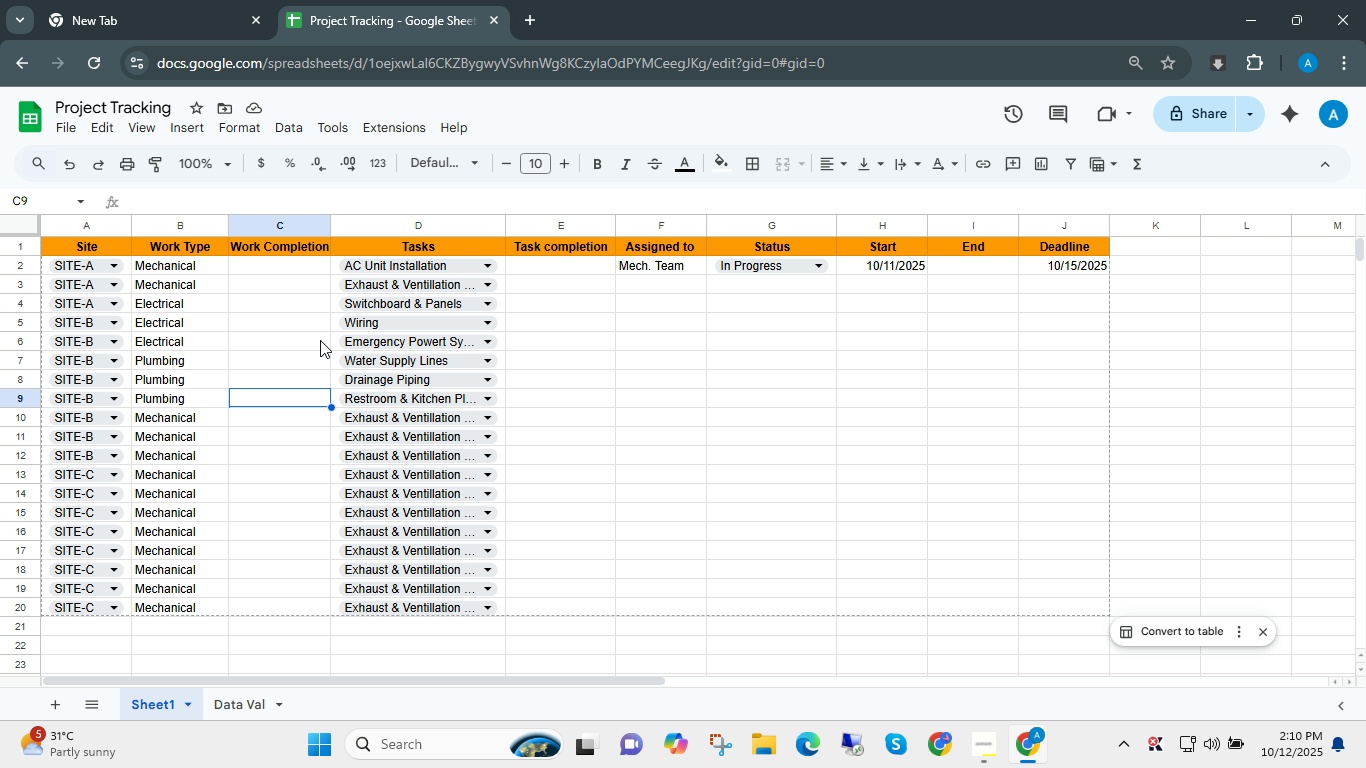 
key(ArrowRight)
 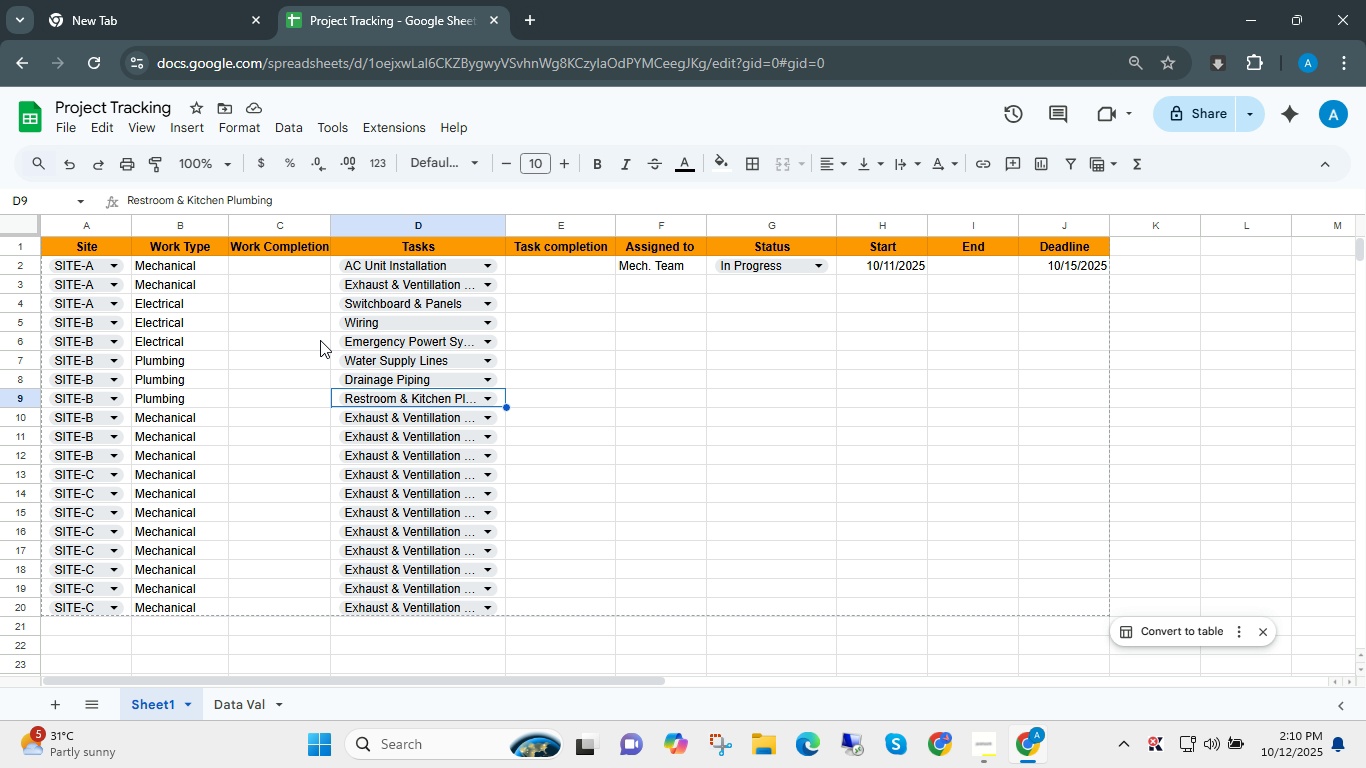 
key(ArrowRight)
 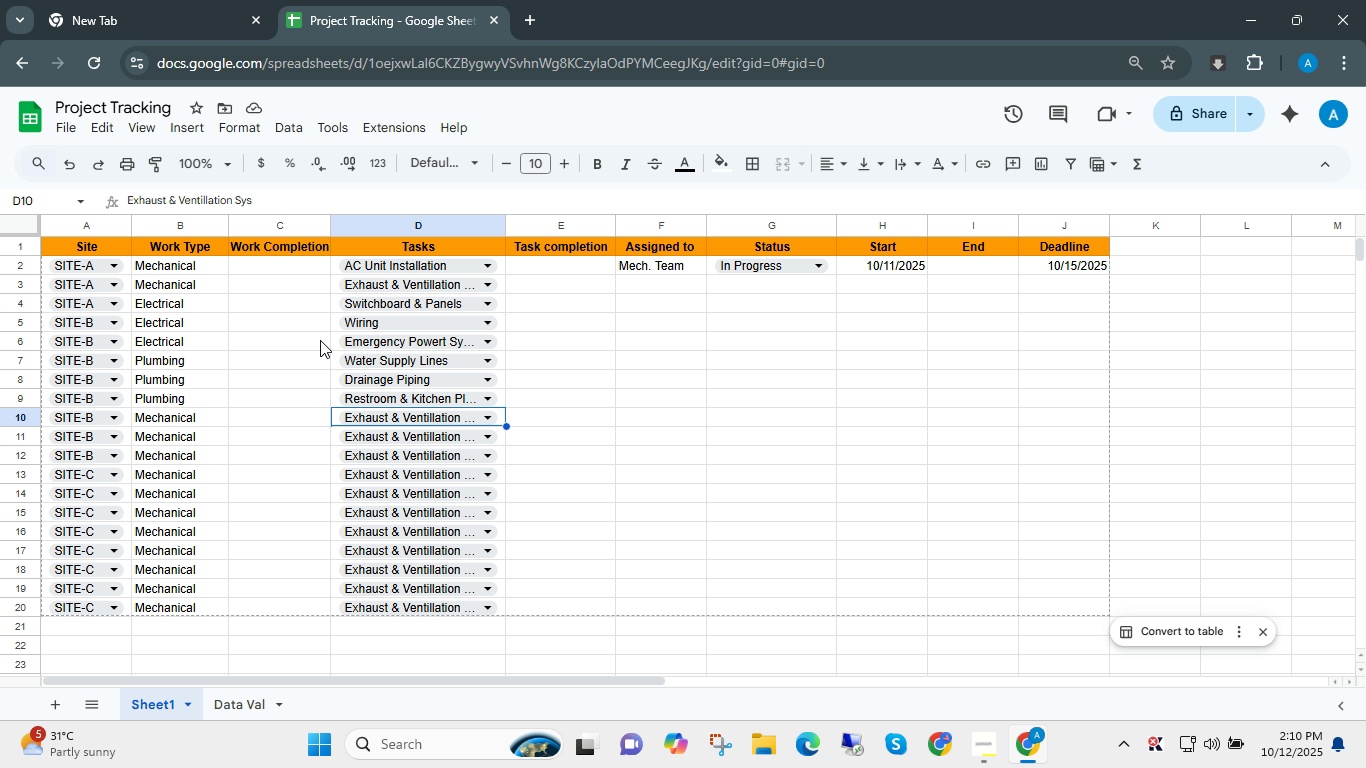 
key(ArrowDown)
 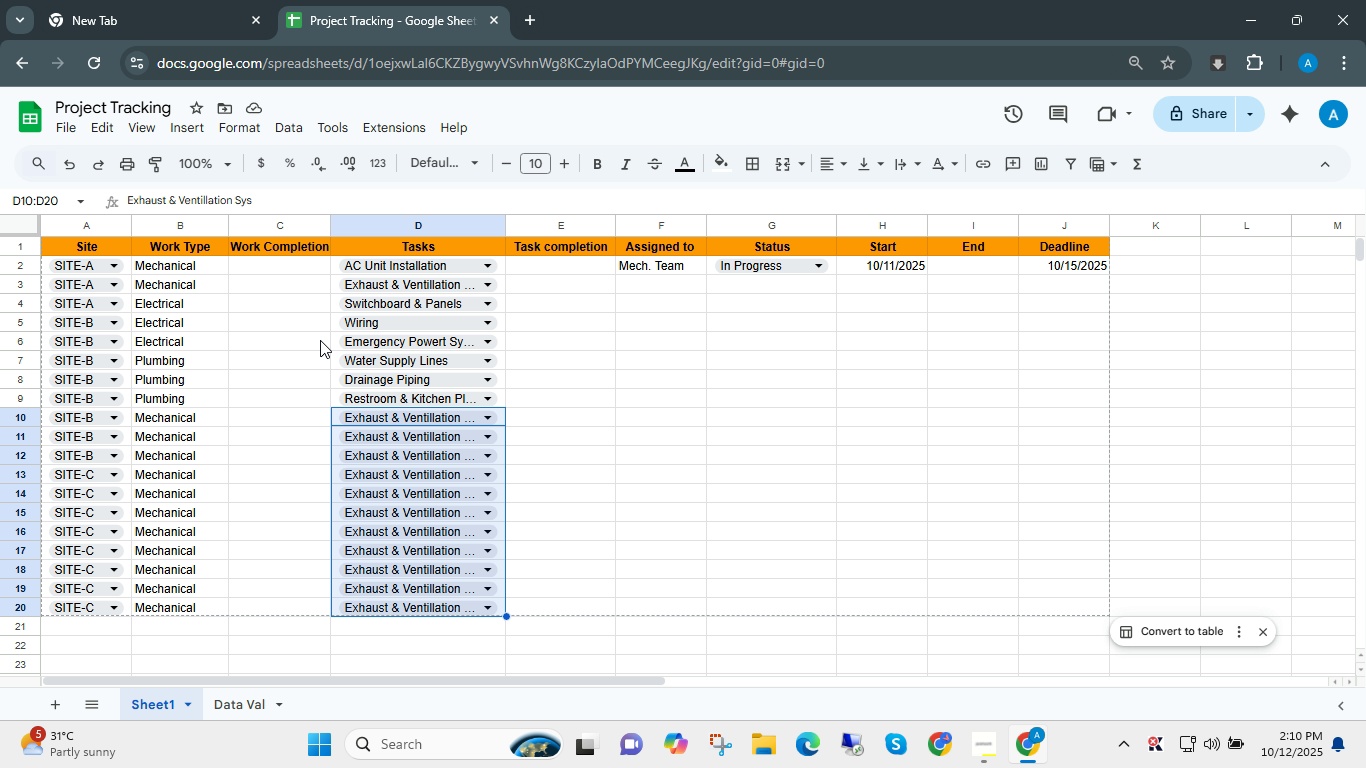 
key(Control+Shift+ShiftLeft)
 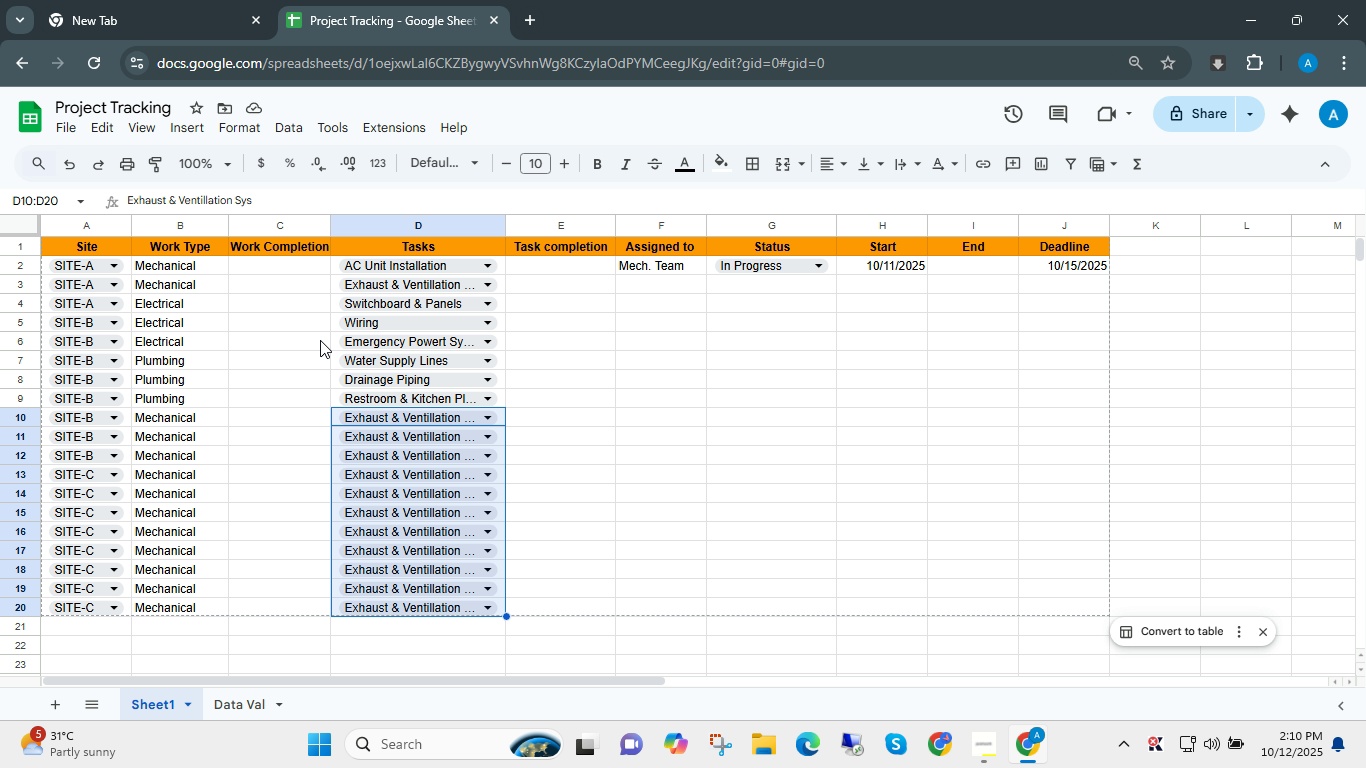 
key(Control+Shift+ArrowDown)
 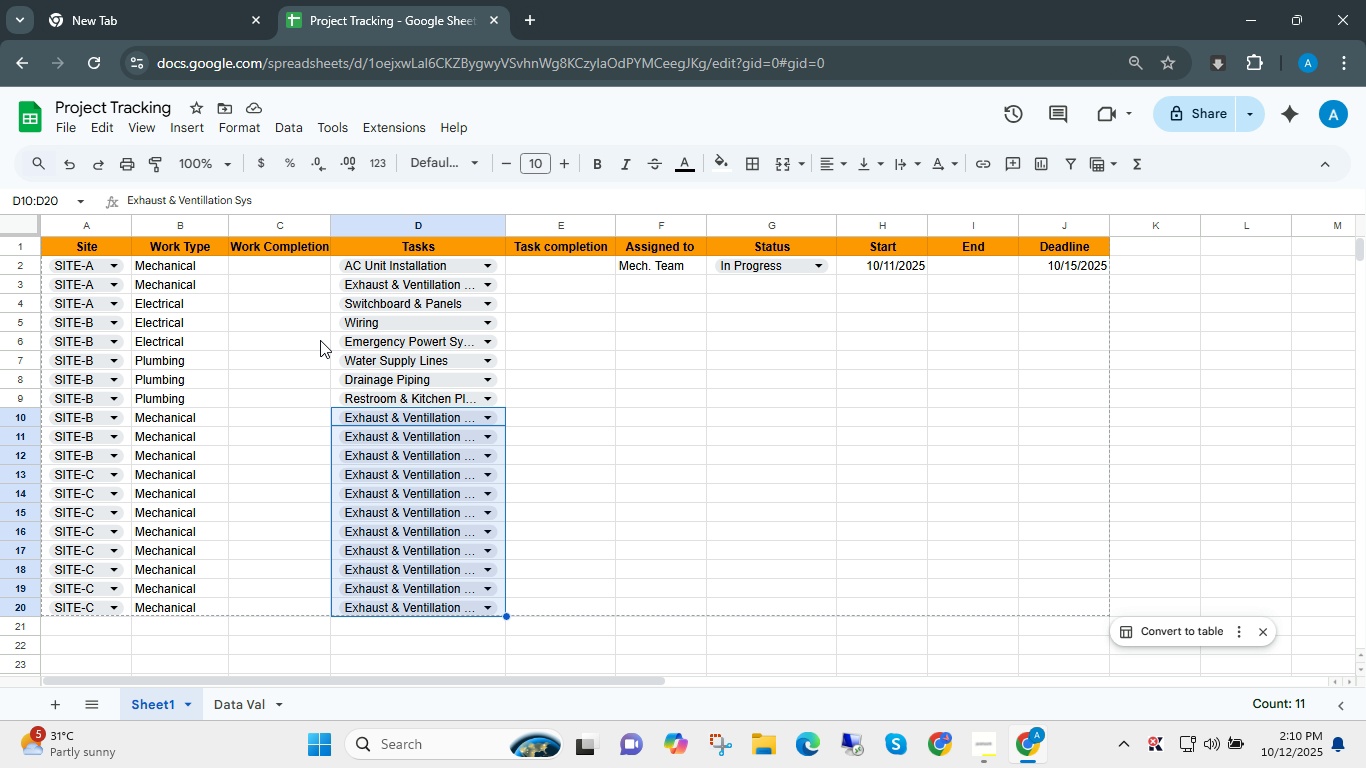 
key(Delete)
 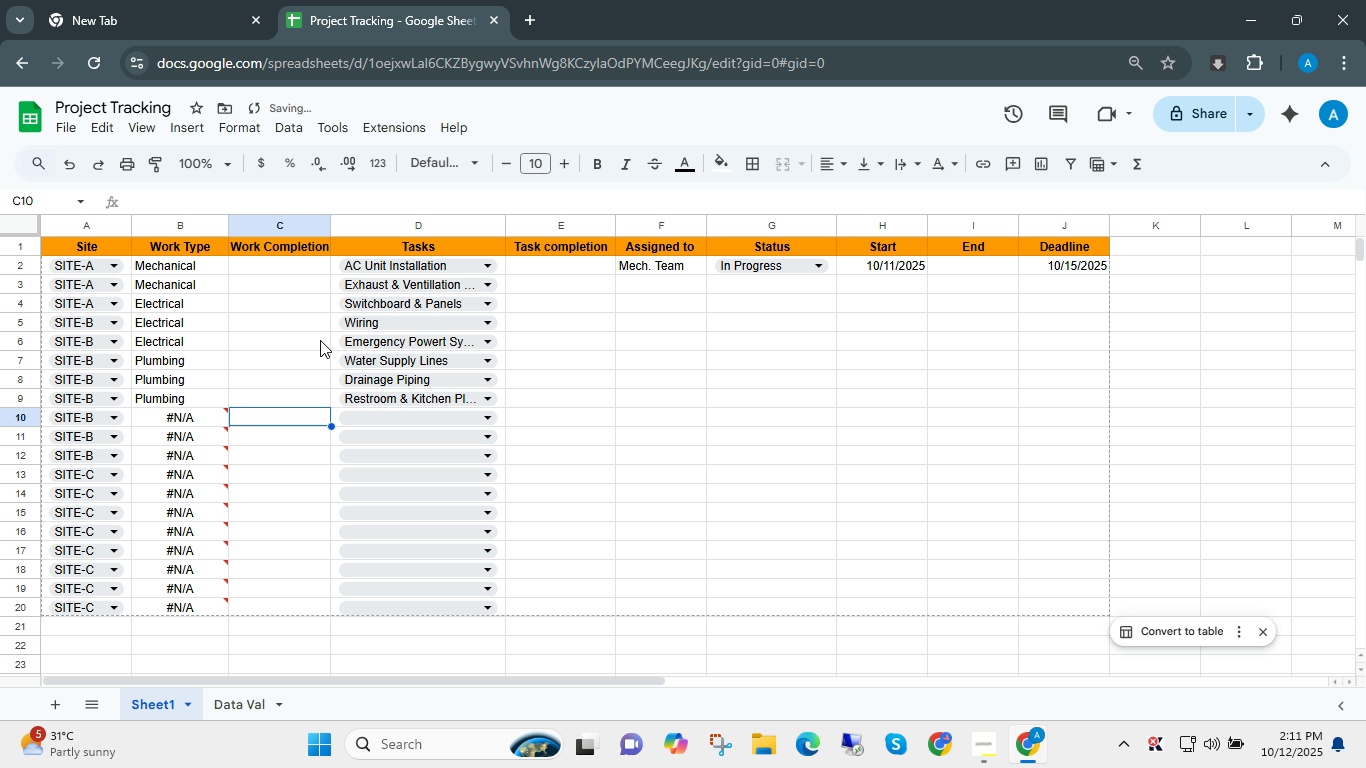 
key(ArrowLeft)
 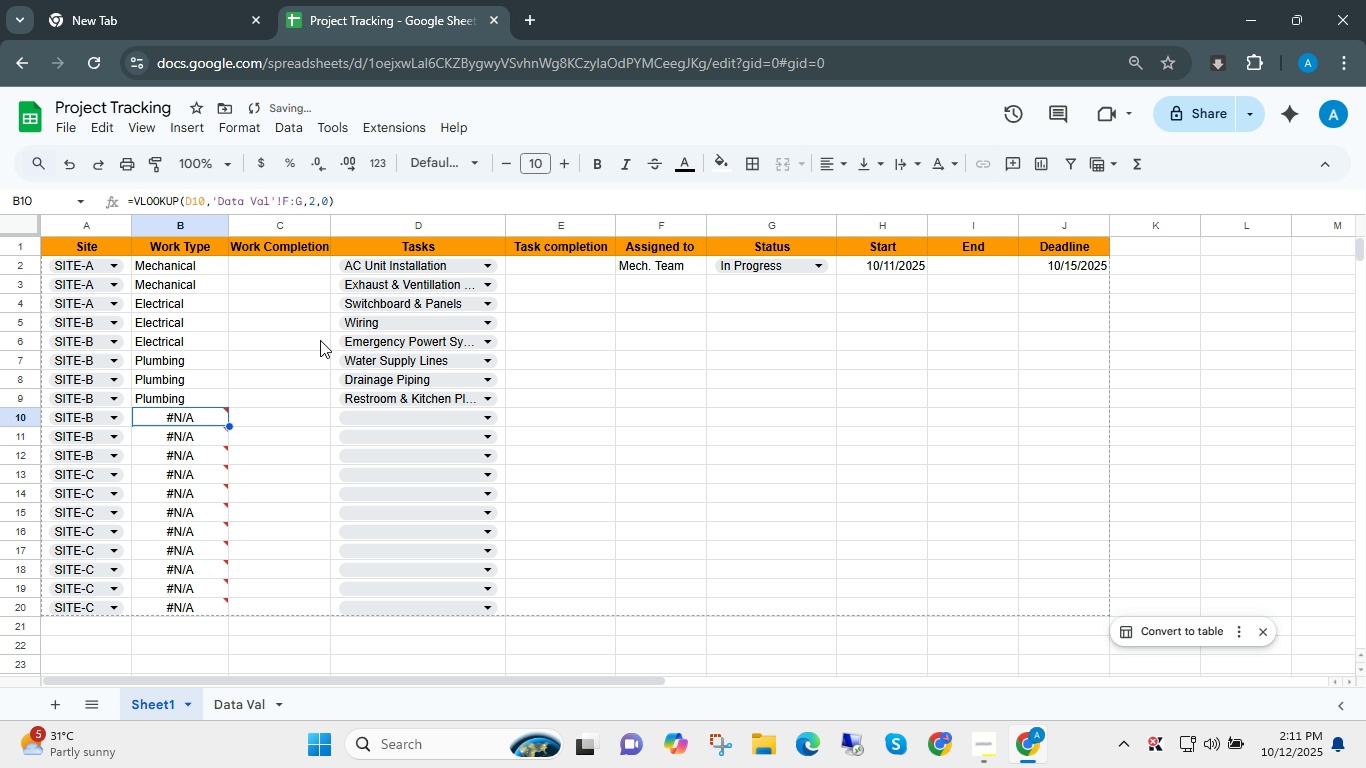 
key(ArrowLeft)
 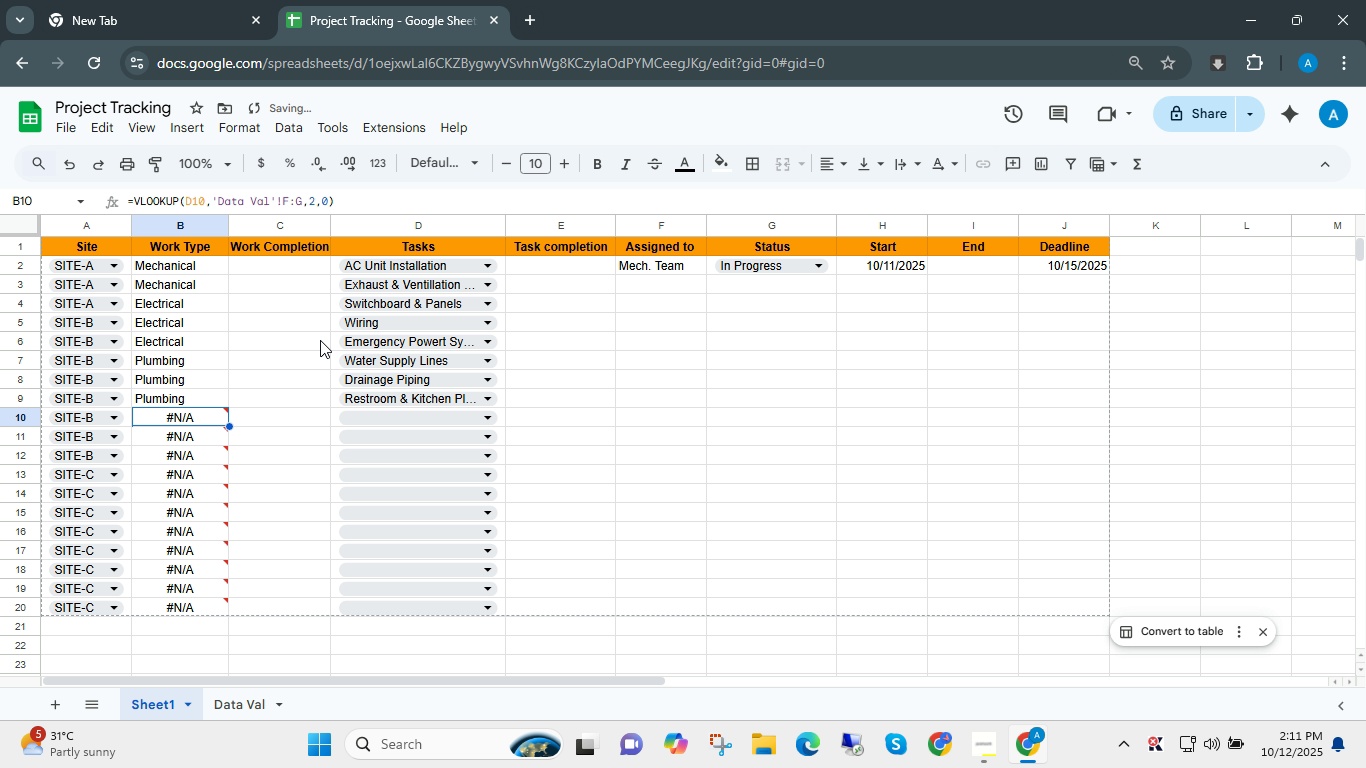 
key(ArrowUp)
 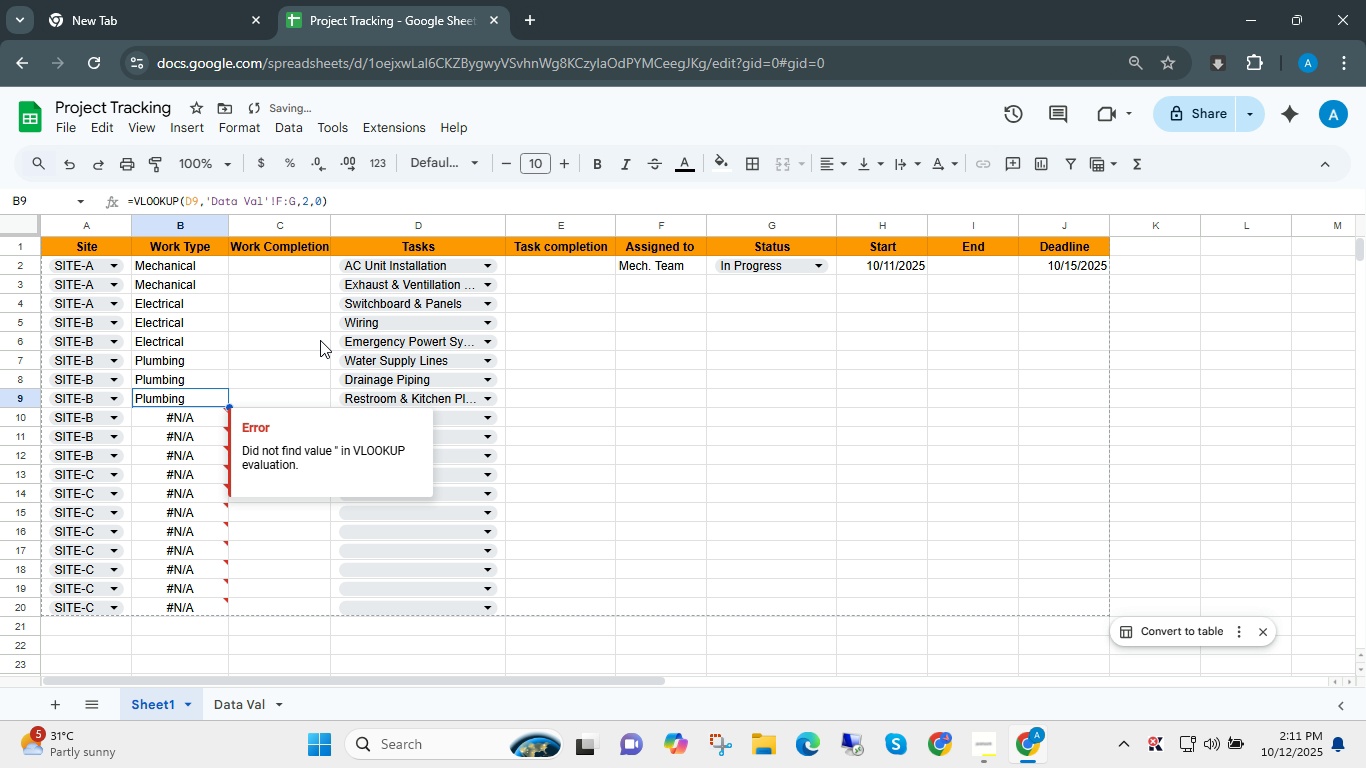 
key(ArrowUp)
 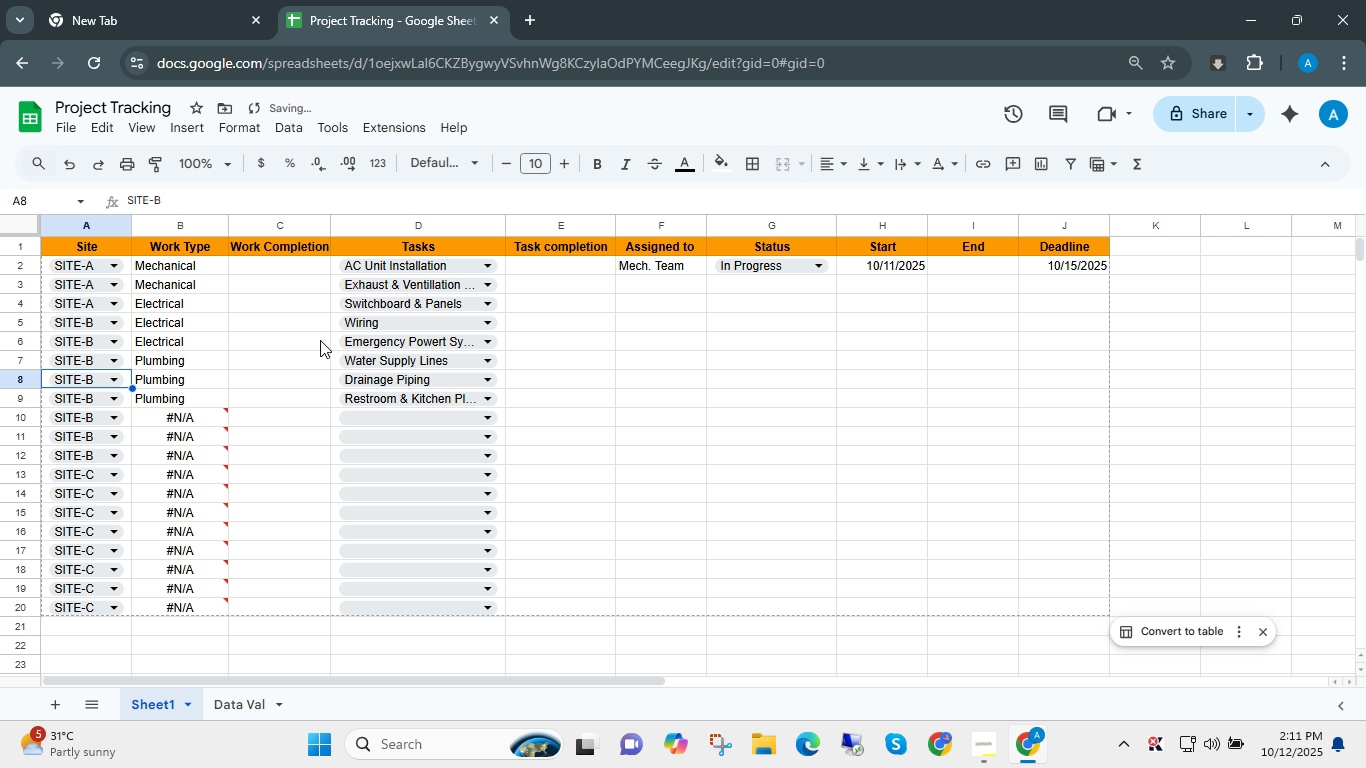 
key(ArrowLeft)
 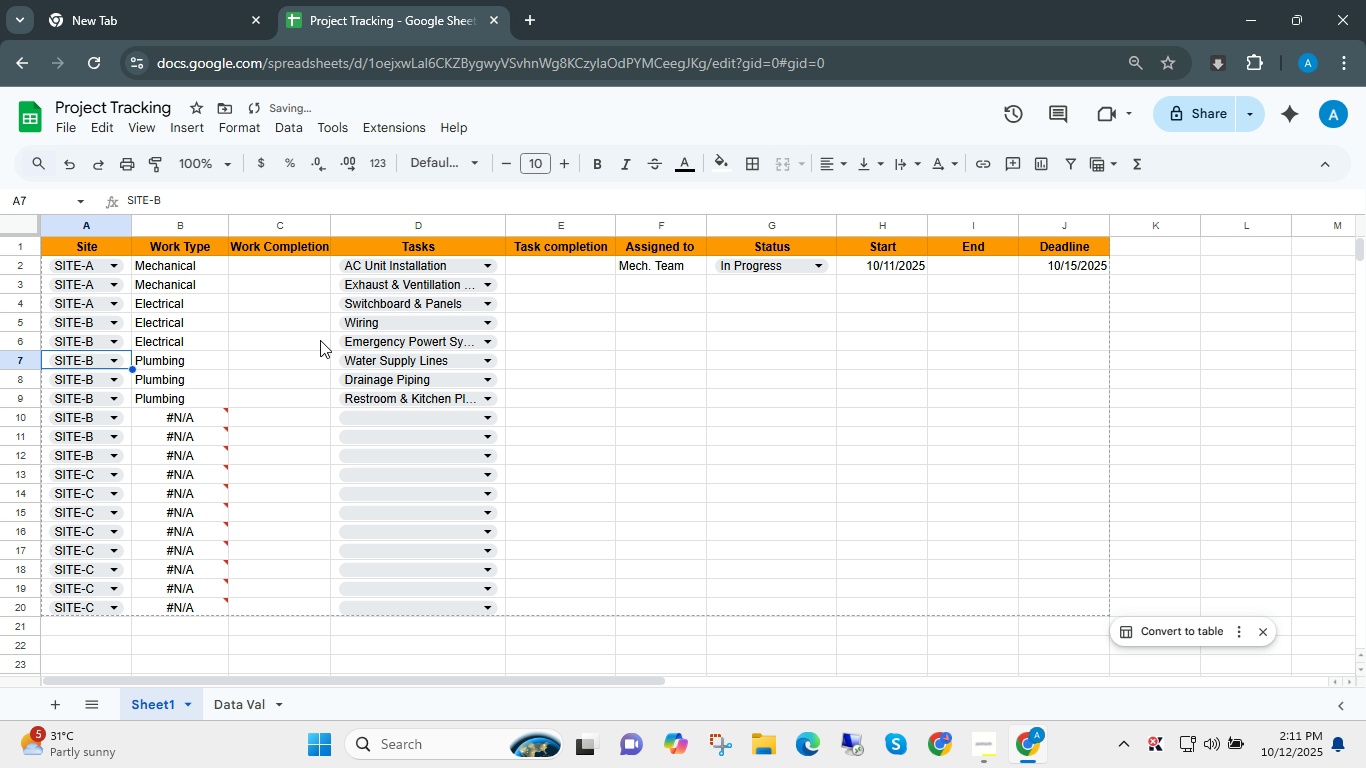 
key(ArrowUp)
 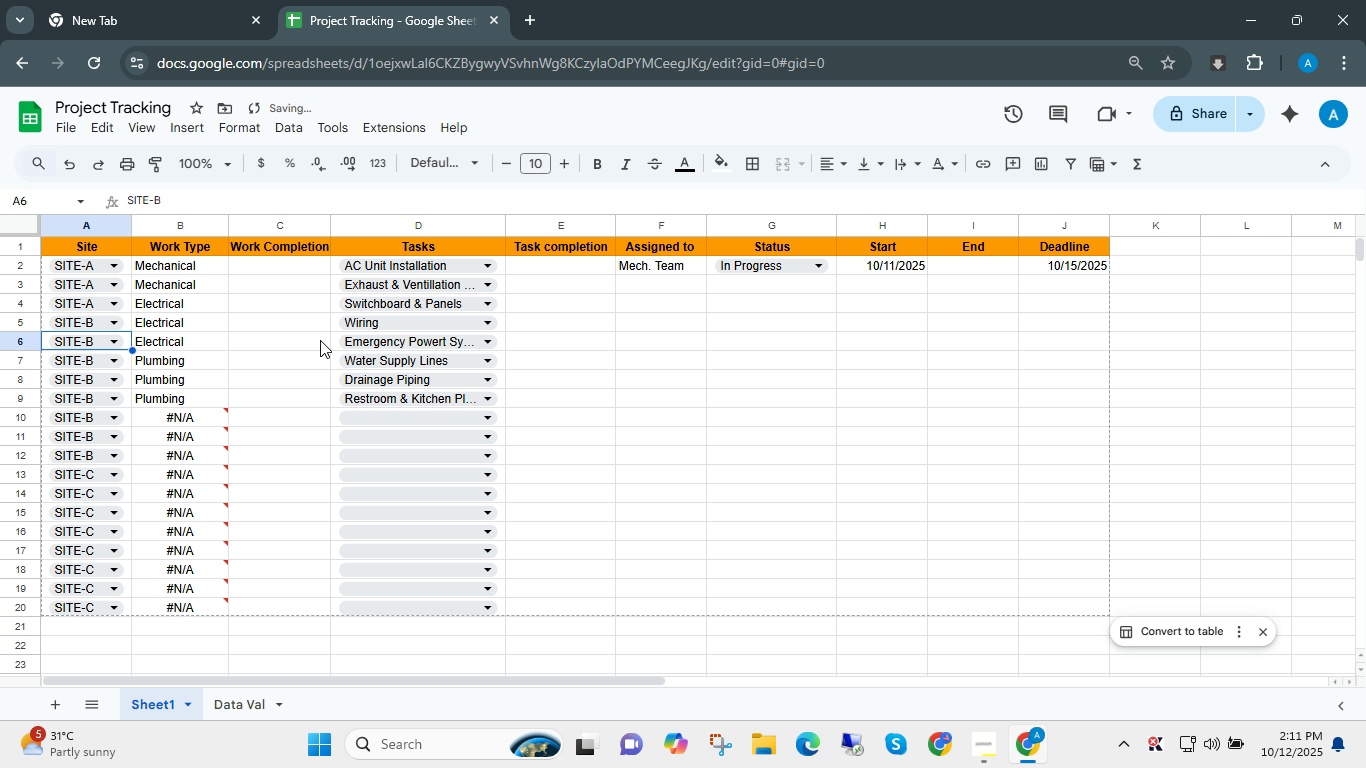 
key(ArrowUp)
 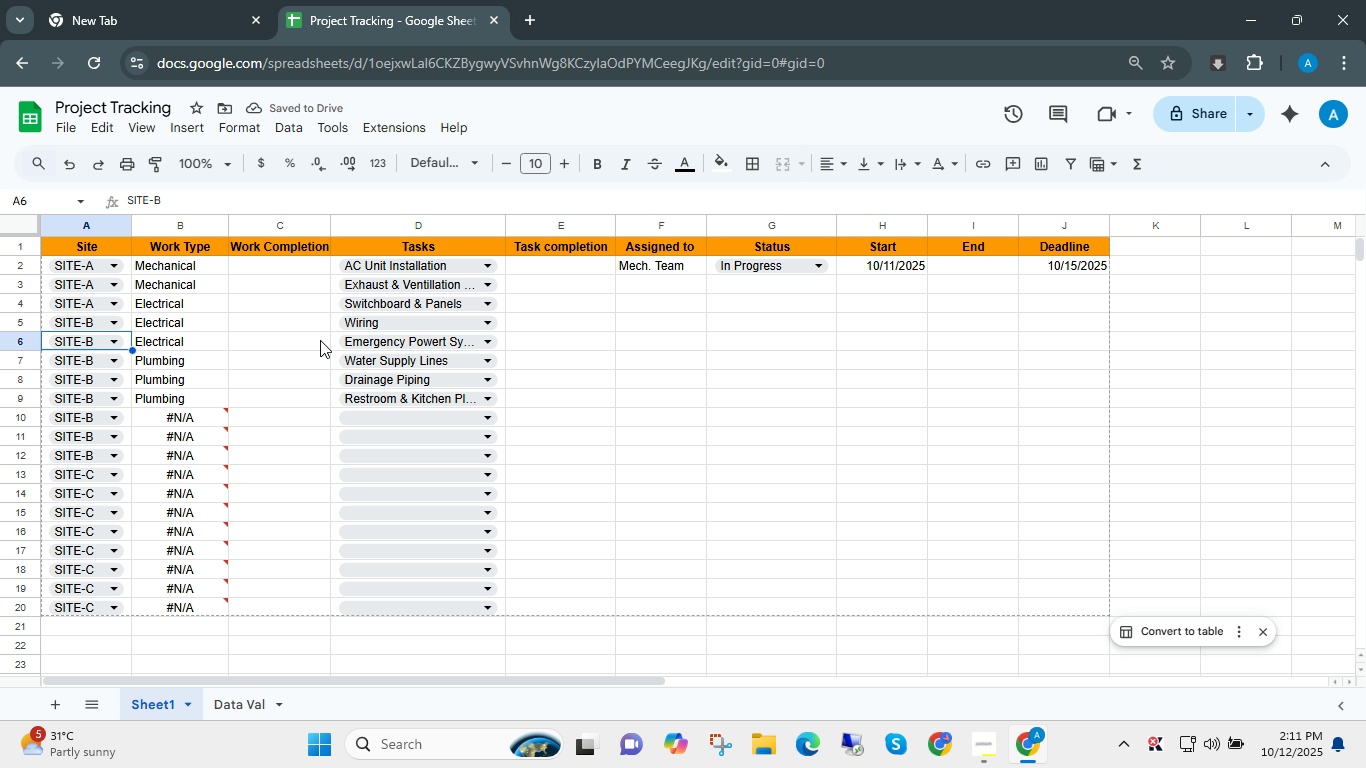 
key(ArrowUp)
 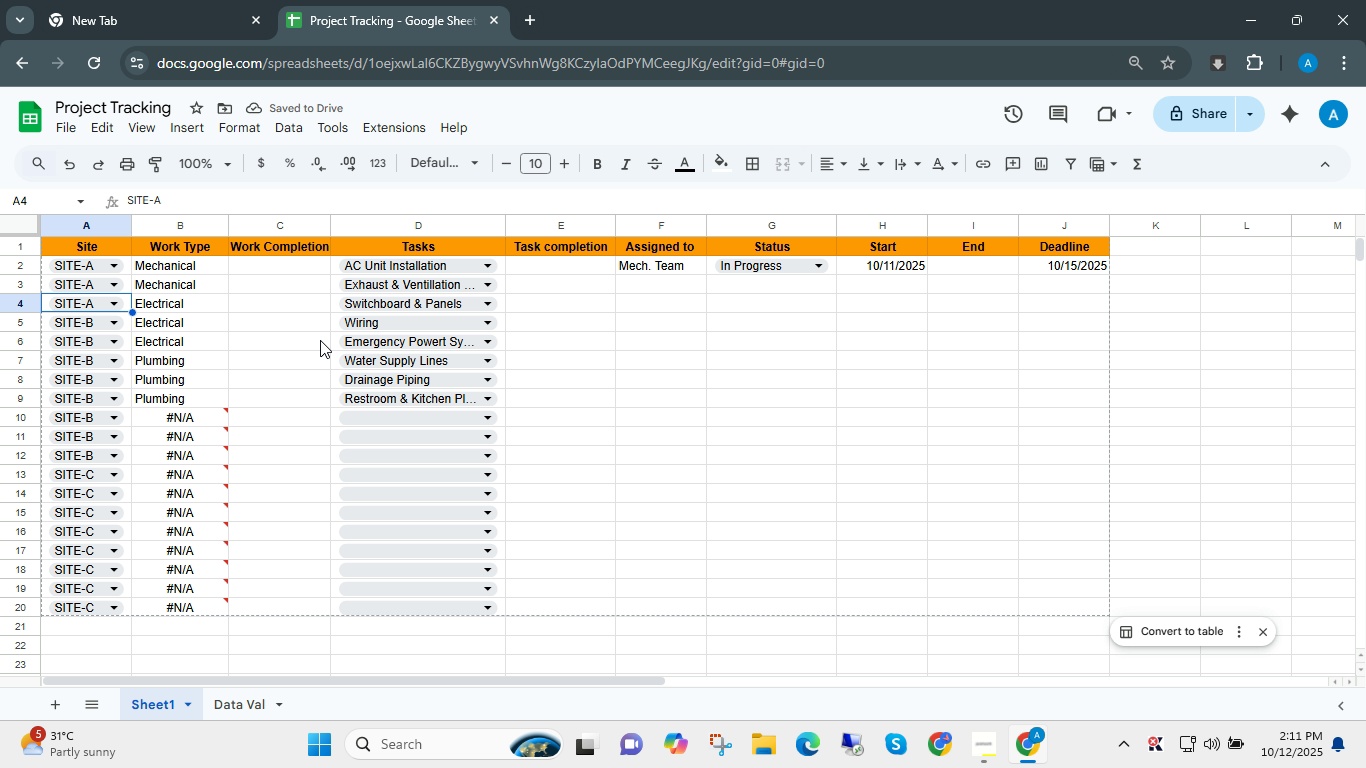 
key(ArrowUp)
 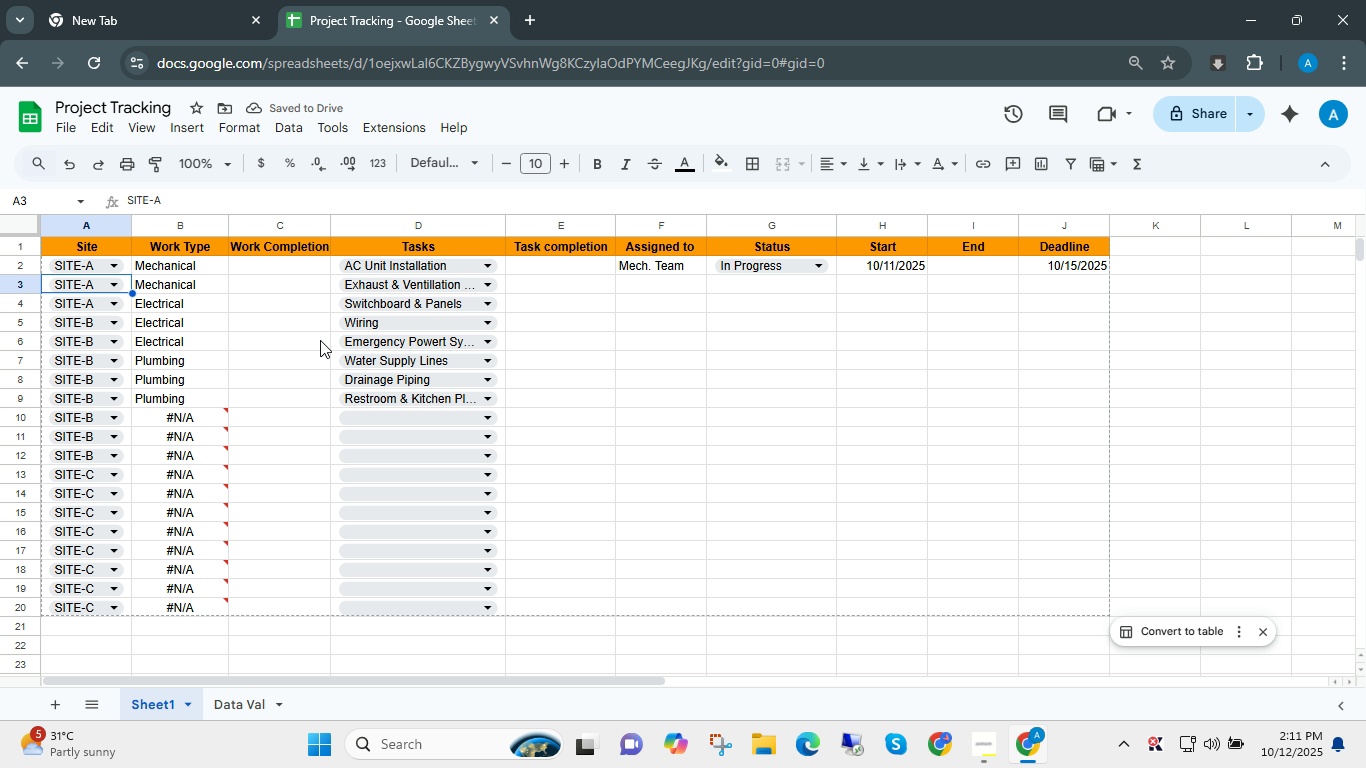 
key(ArrowUp)
 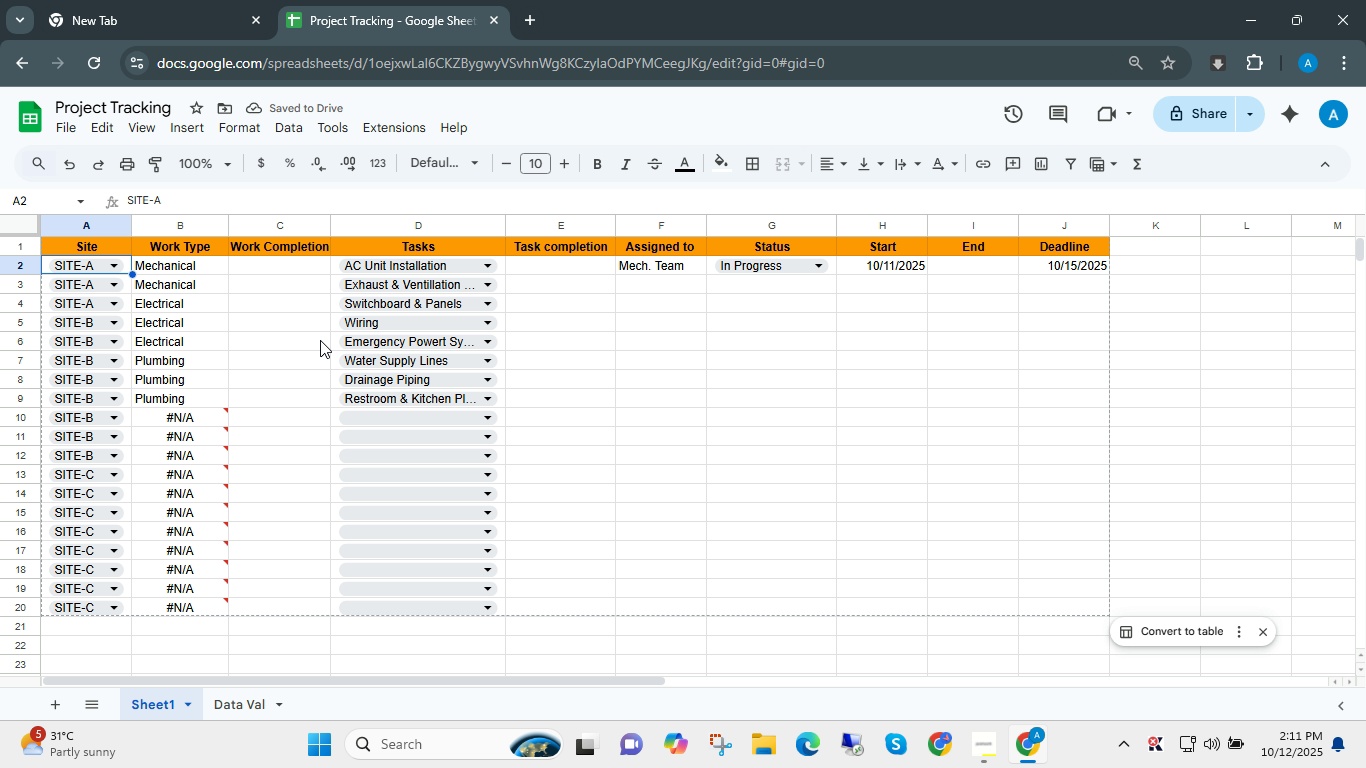 
key(ArrowUp)
 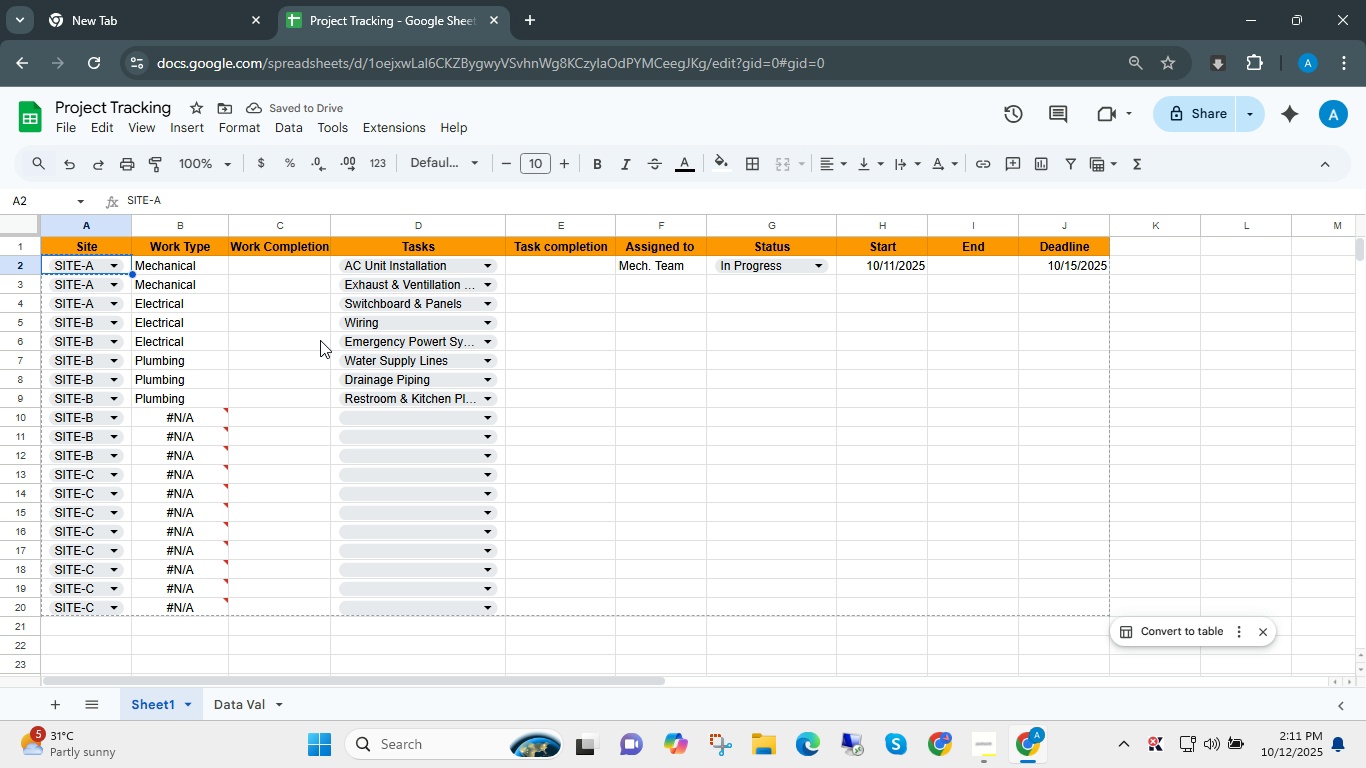 
key(Control+ControlLeft)
 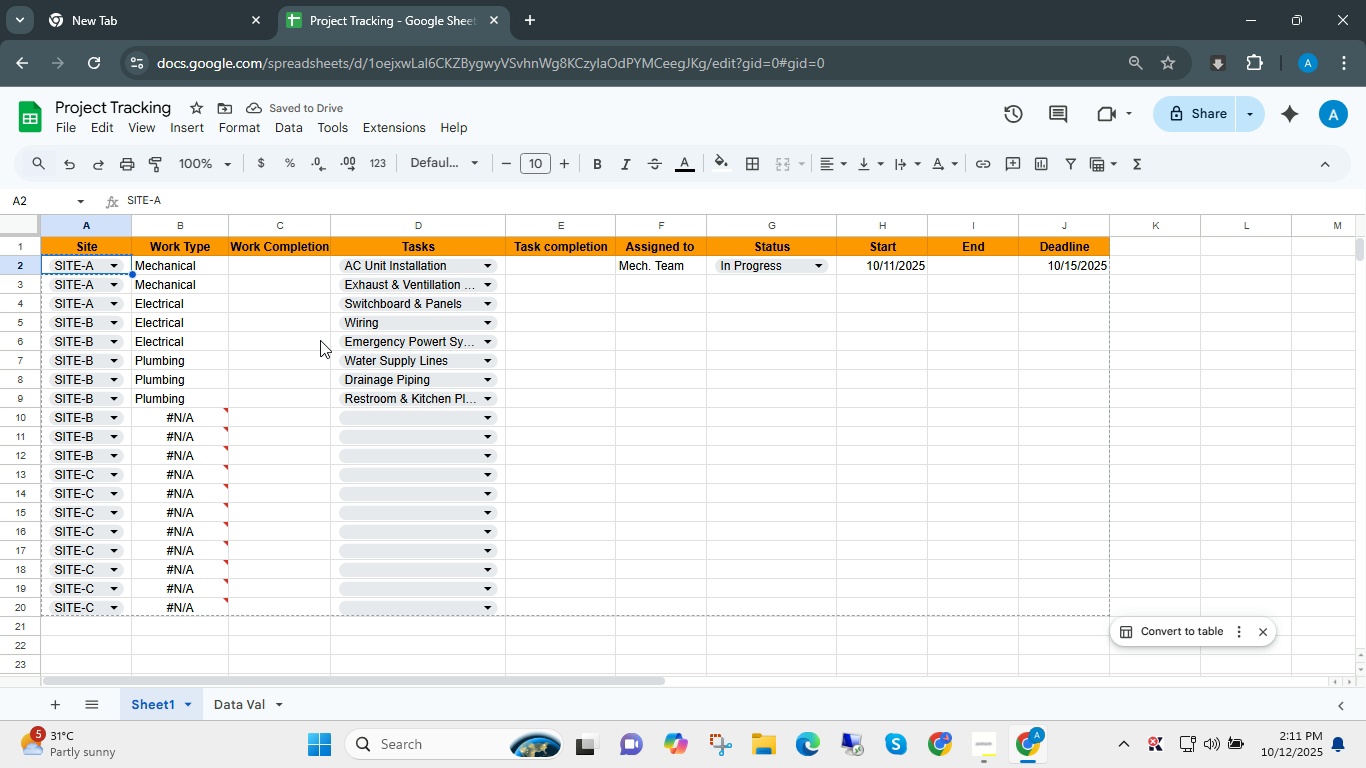 
key(Control+C)
 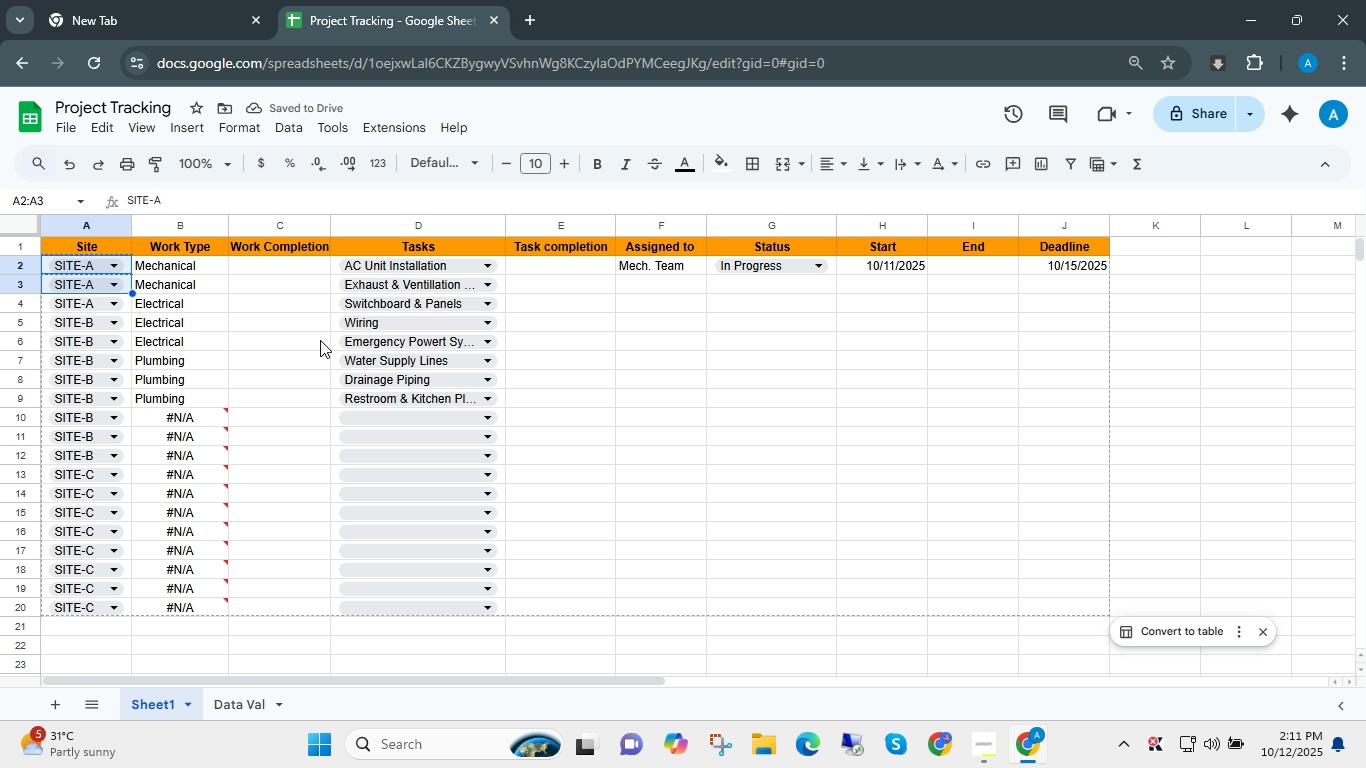 
key(Shift+ArrowDown)
 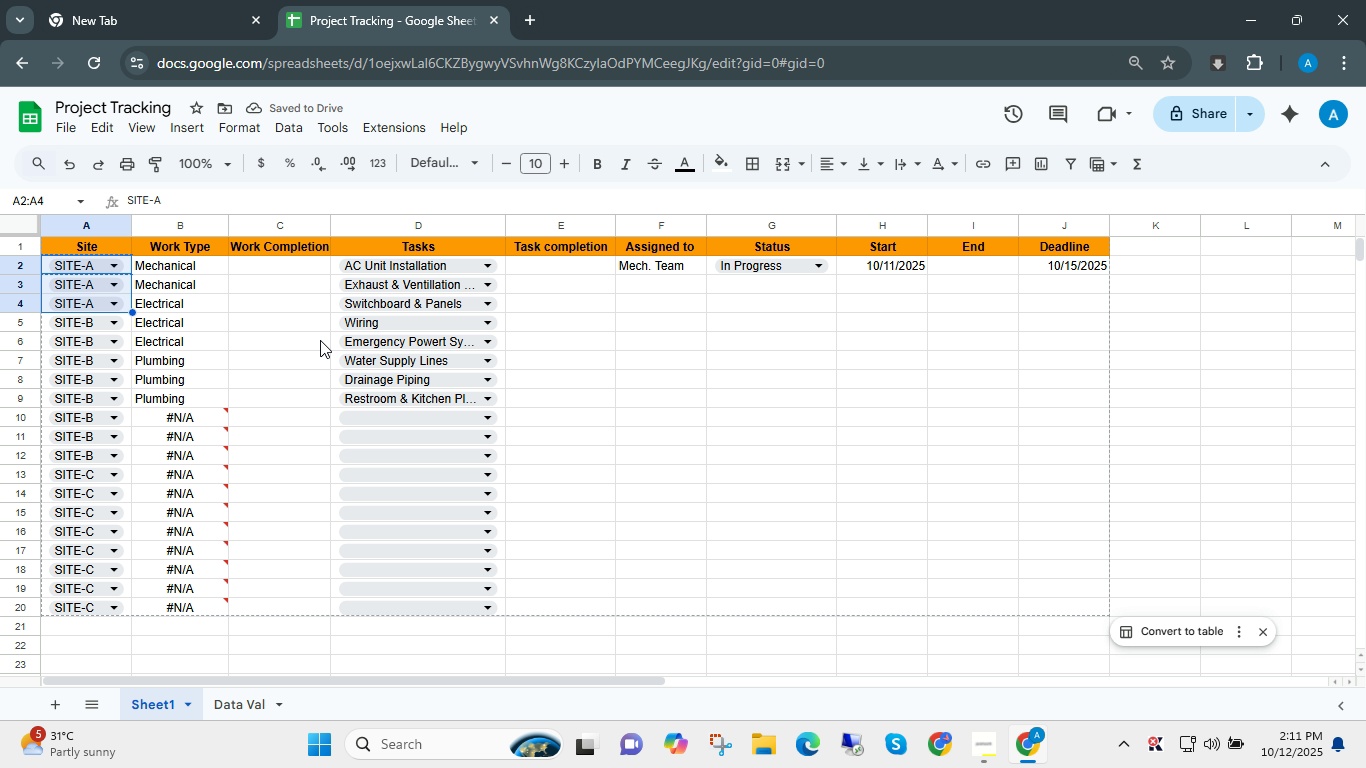 
key(Shift+ArrowDown)
 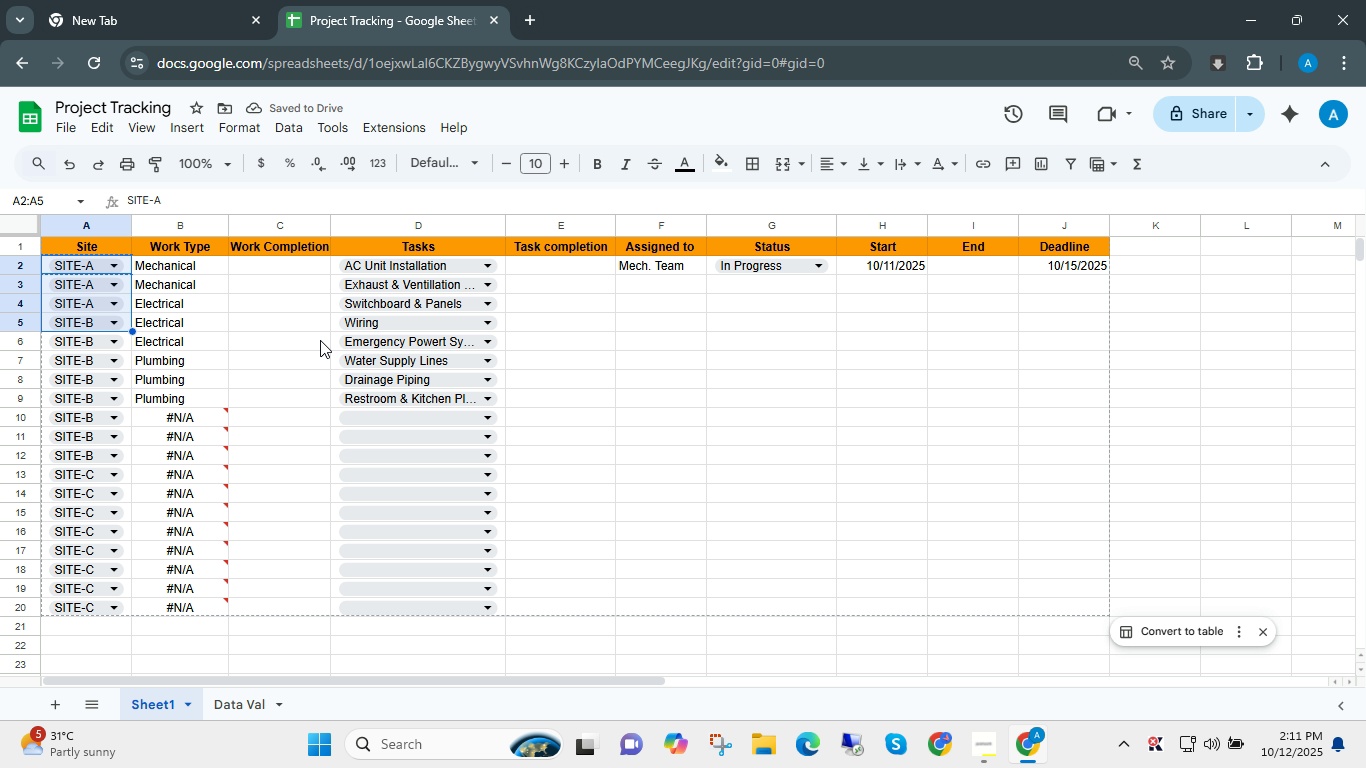 
key(Shift+ArrowDown)
 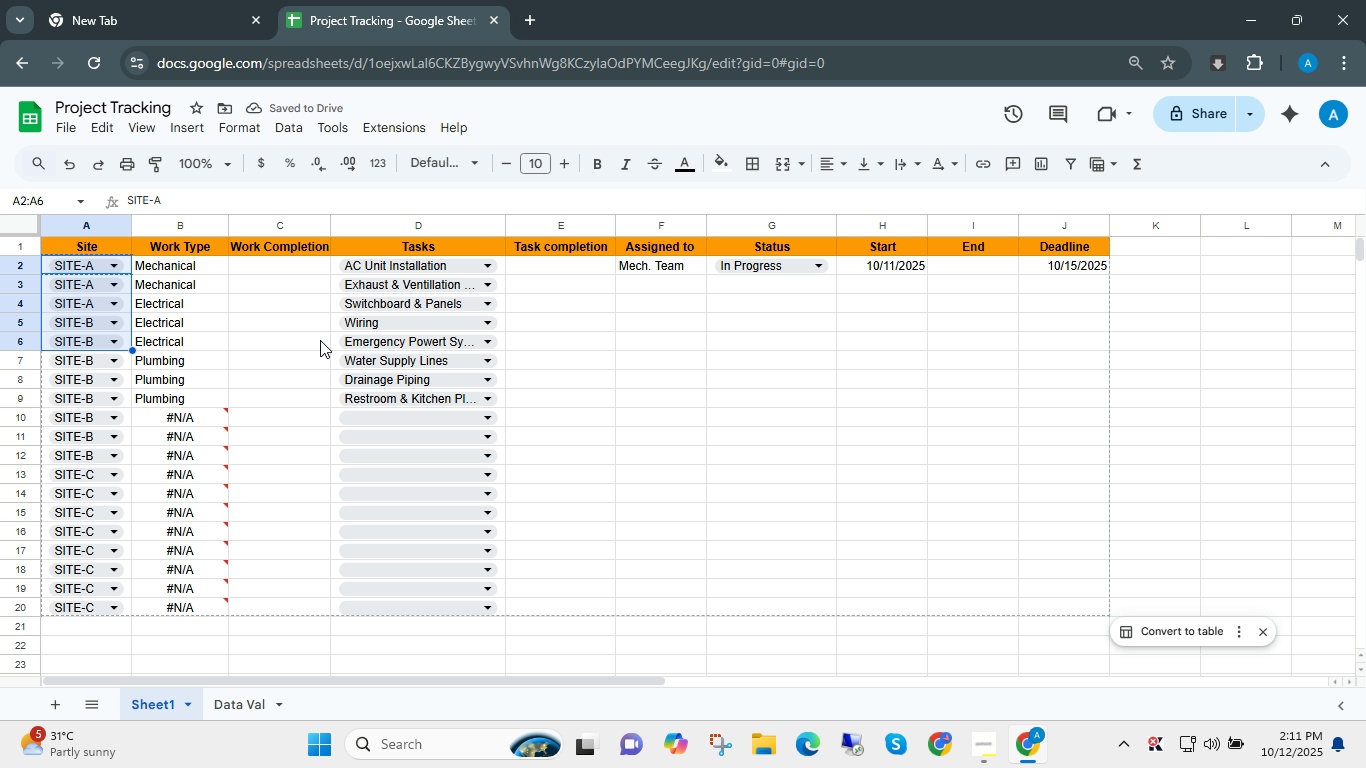 
key(Shift+ArrowDown)
 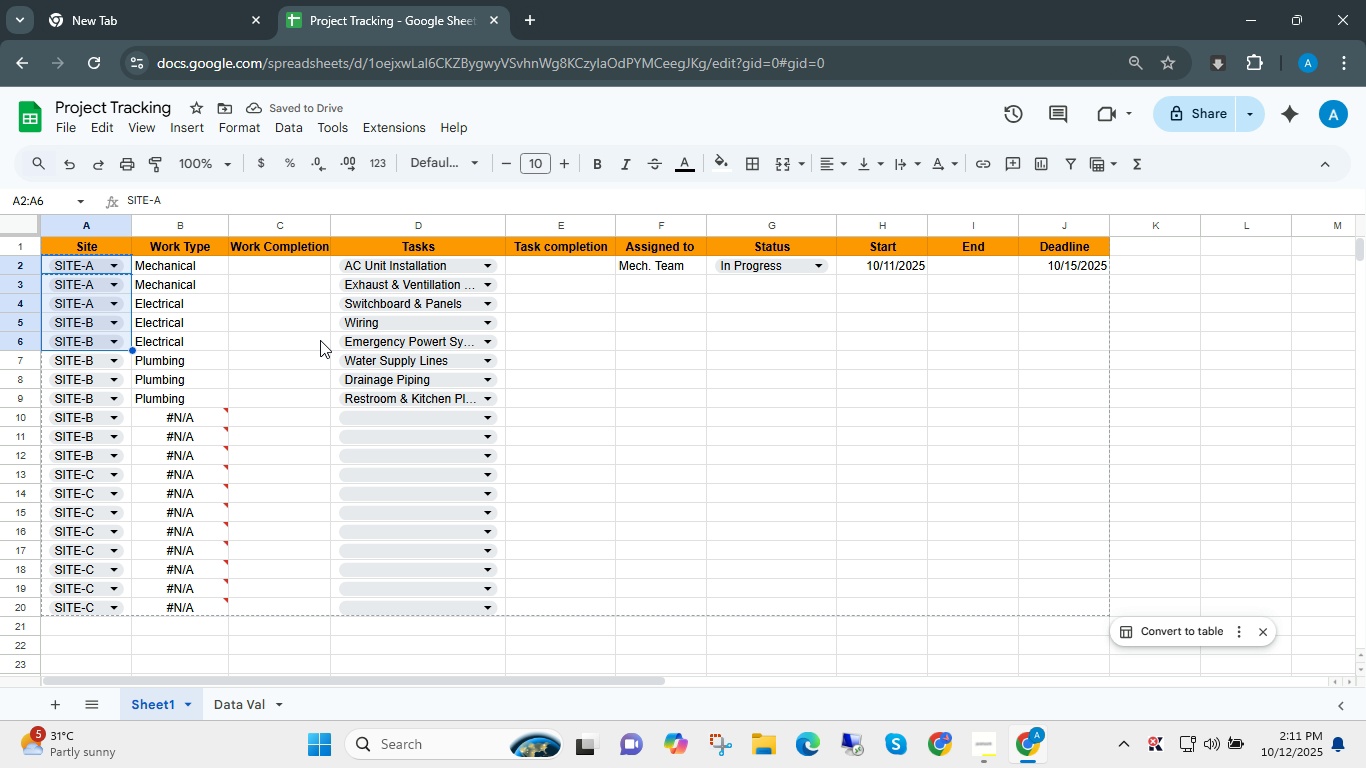 
key(Shift+ArrowDown)
 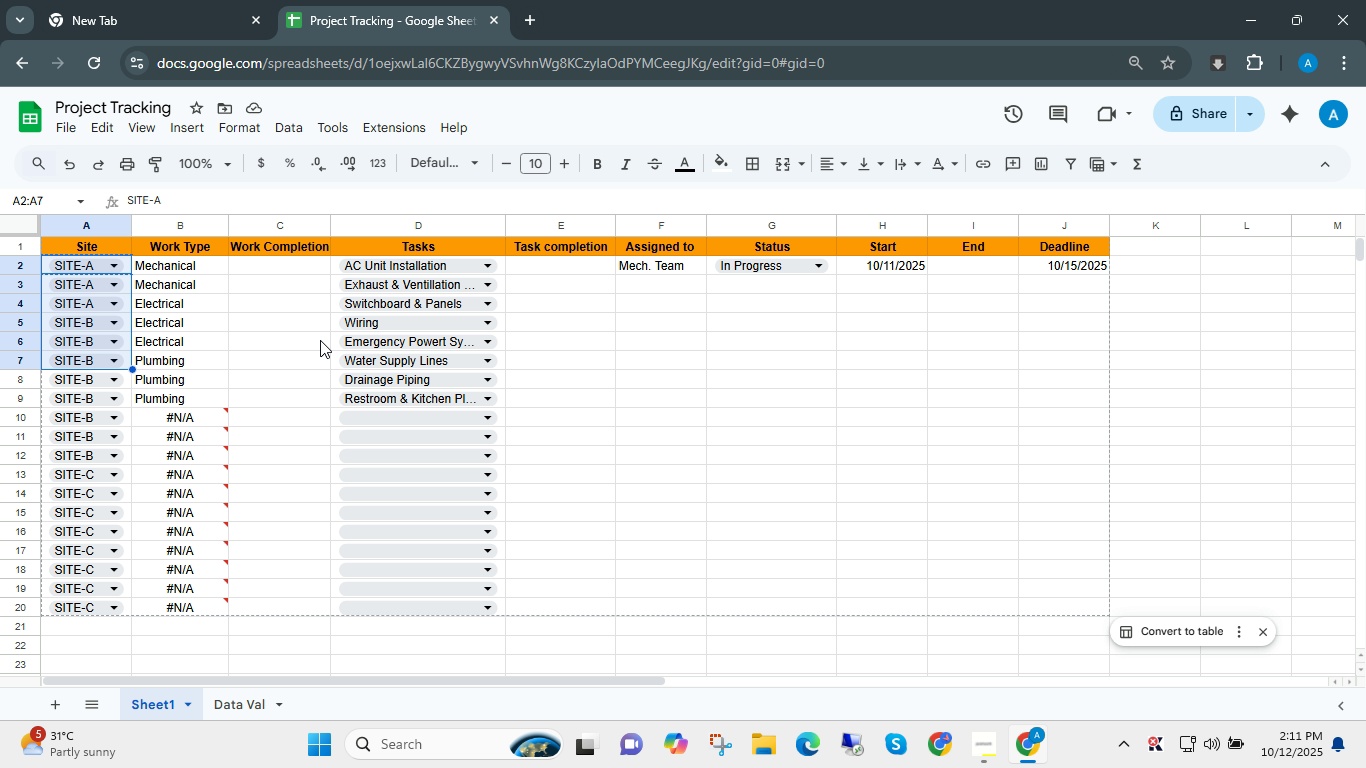 
key(Shift+ArrowDown)
 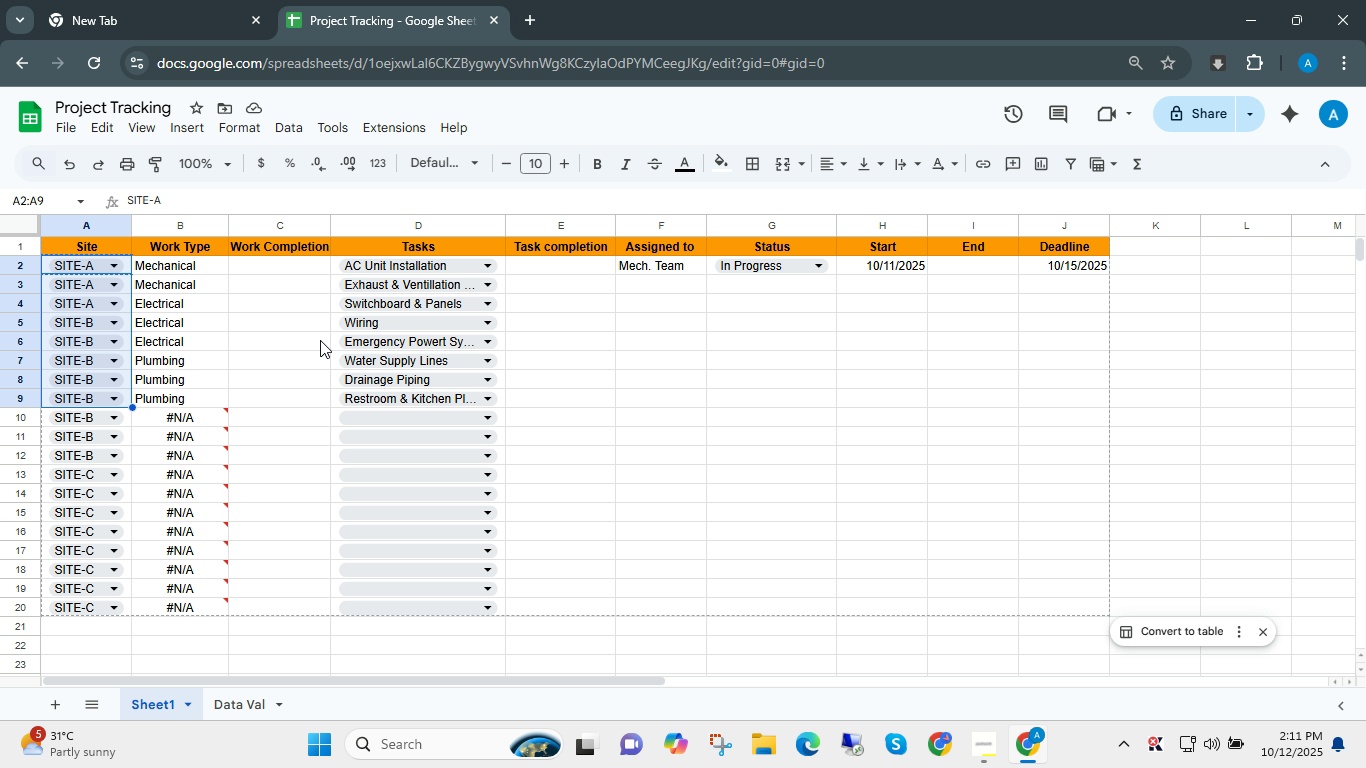 
key(Shift+ArrowDown)
 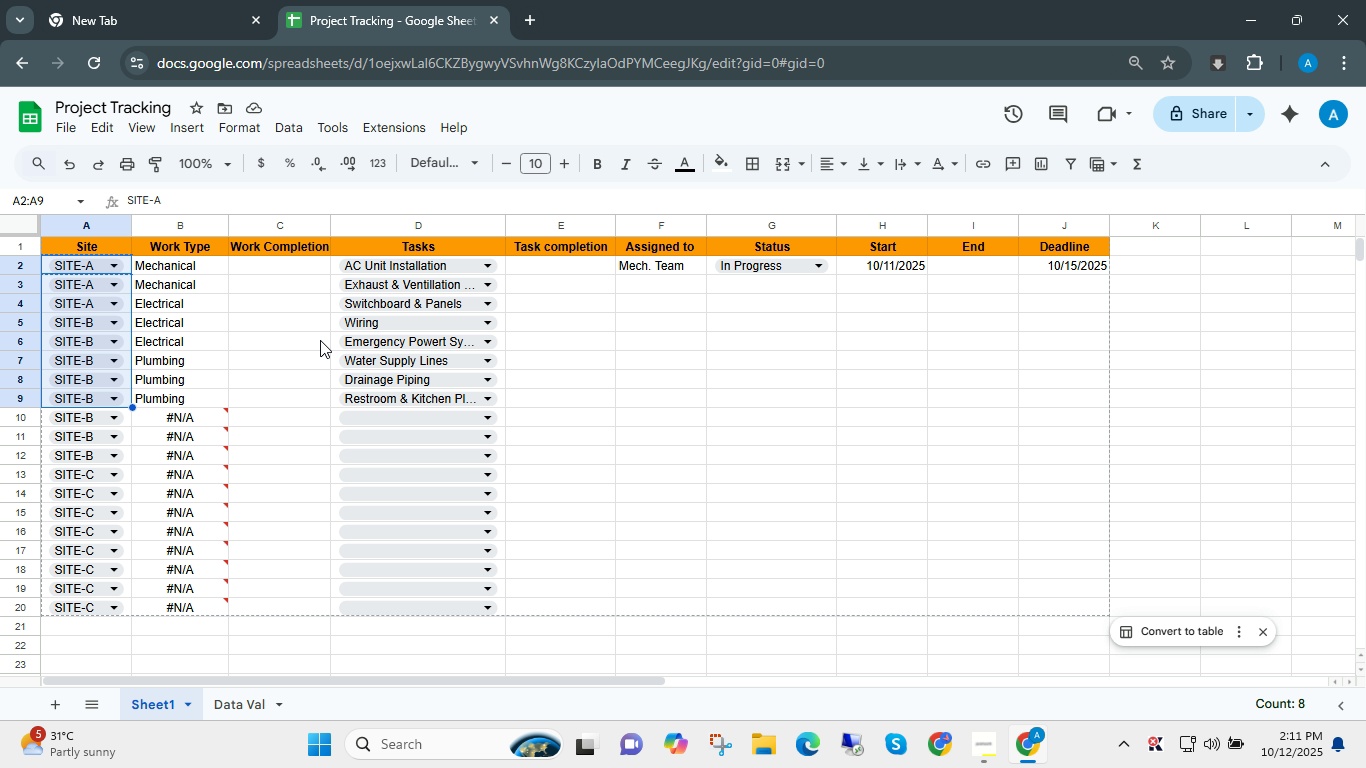 
key(Control+Shift+V)
 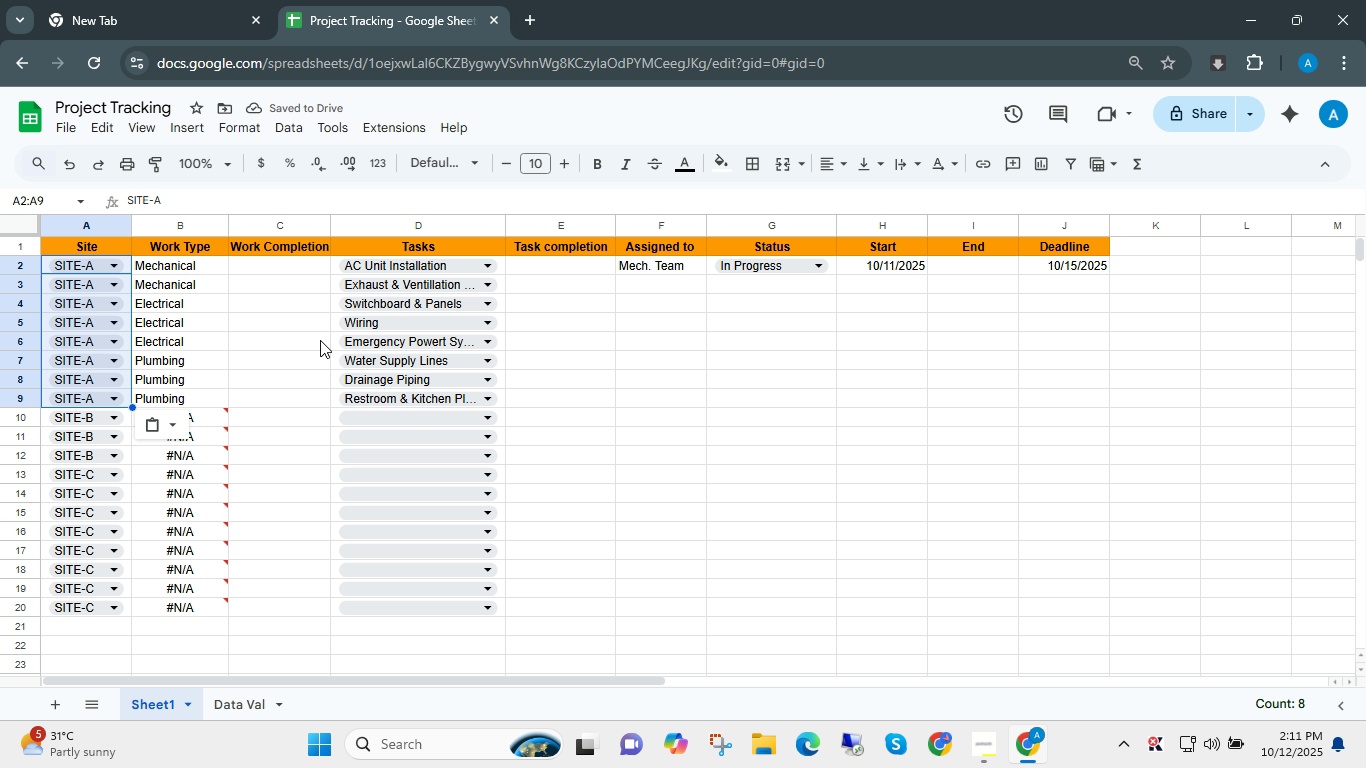 
wait(5.27)
 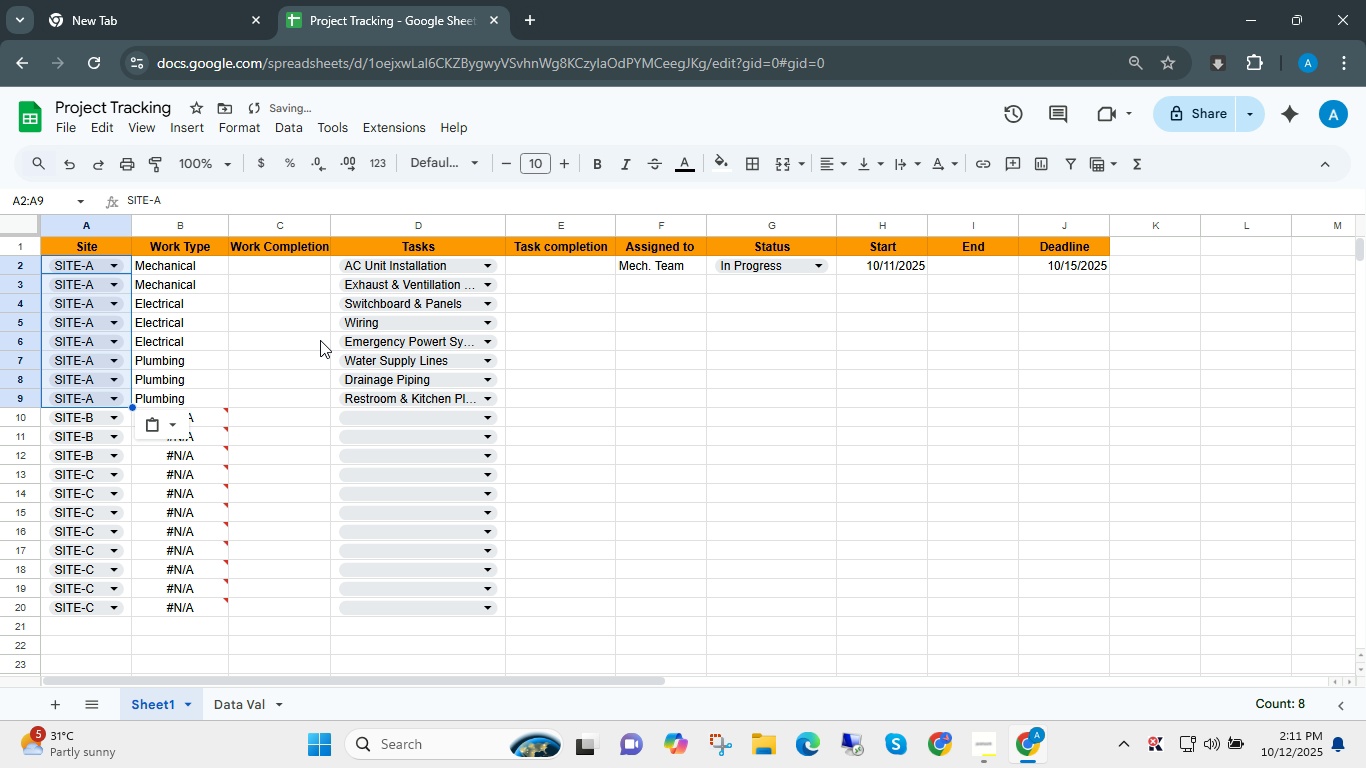 
key(ArrowDown)
 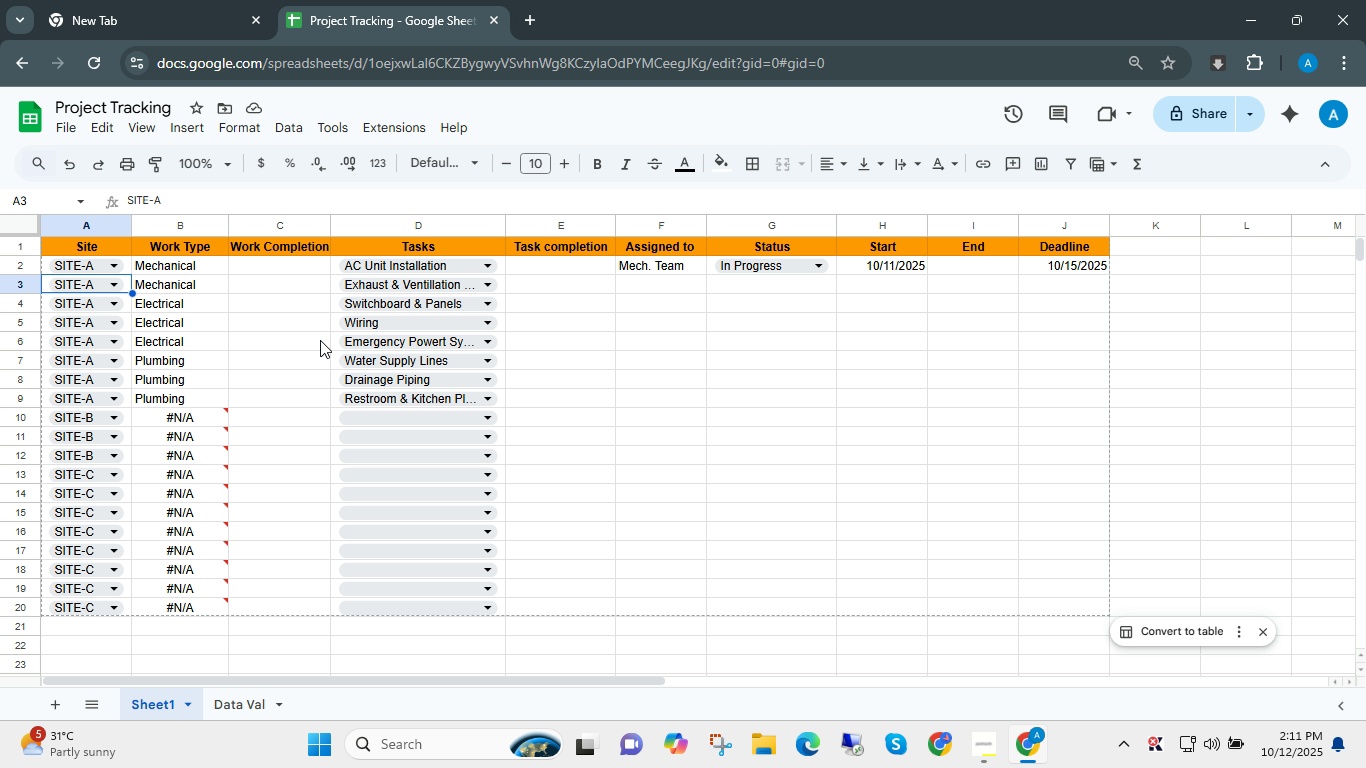 
hold_key(key=ArrowDown, duration=0.79)
 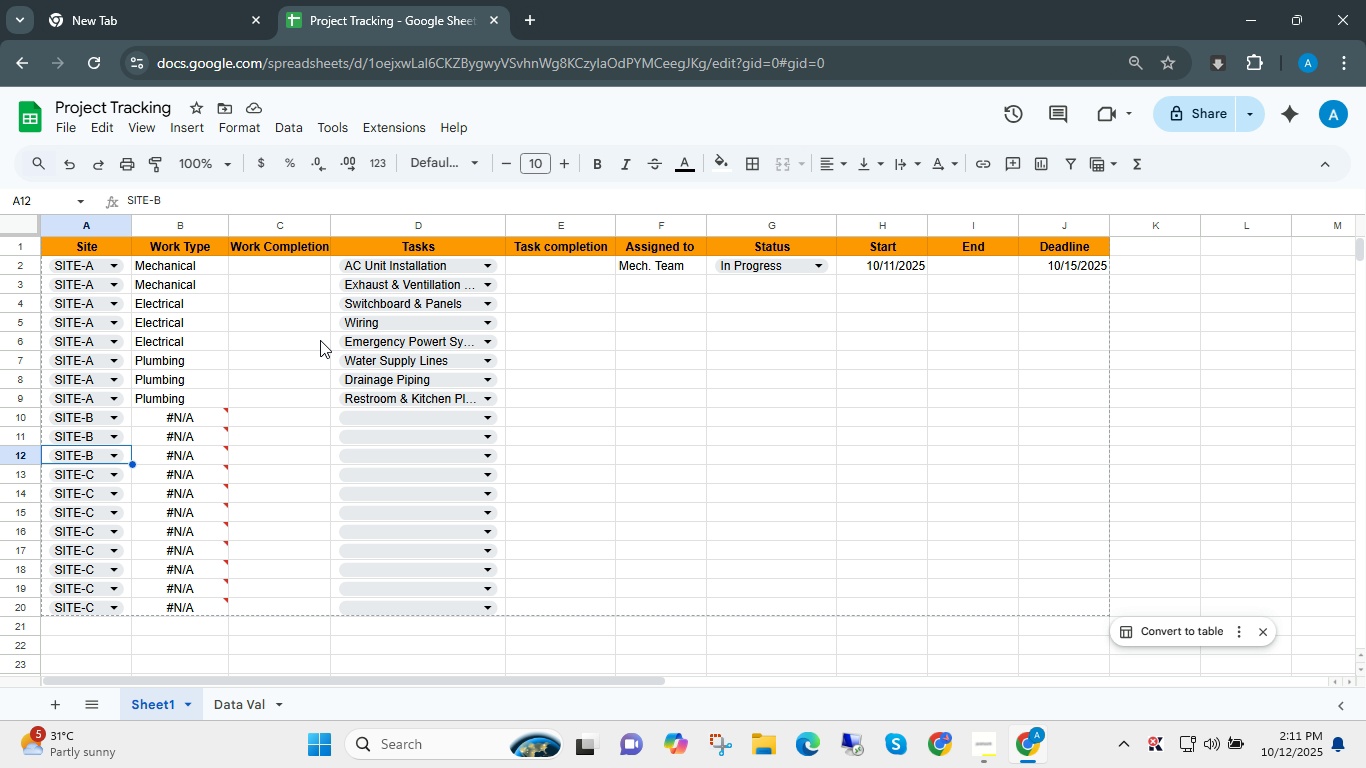 
key(ArrowUp)
 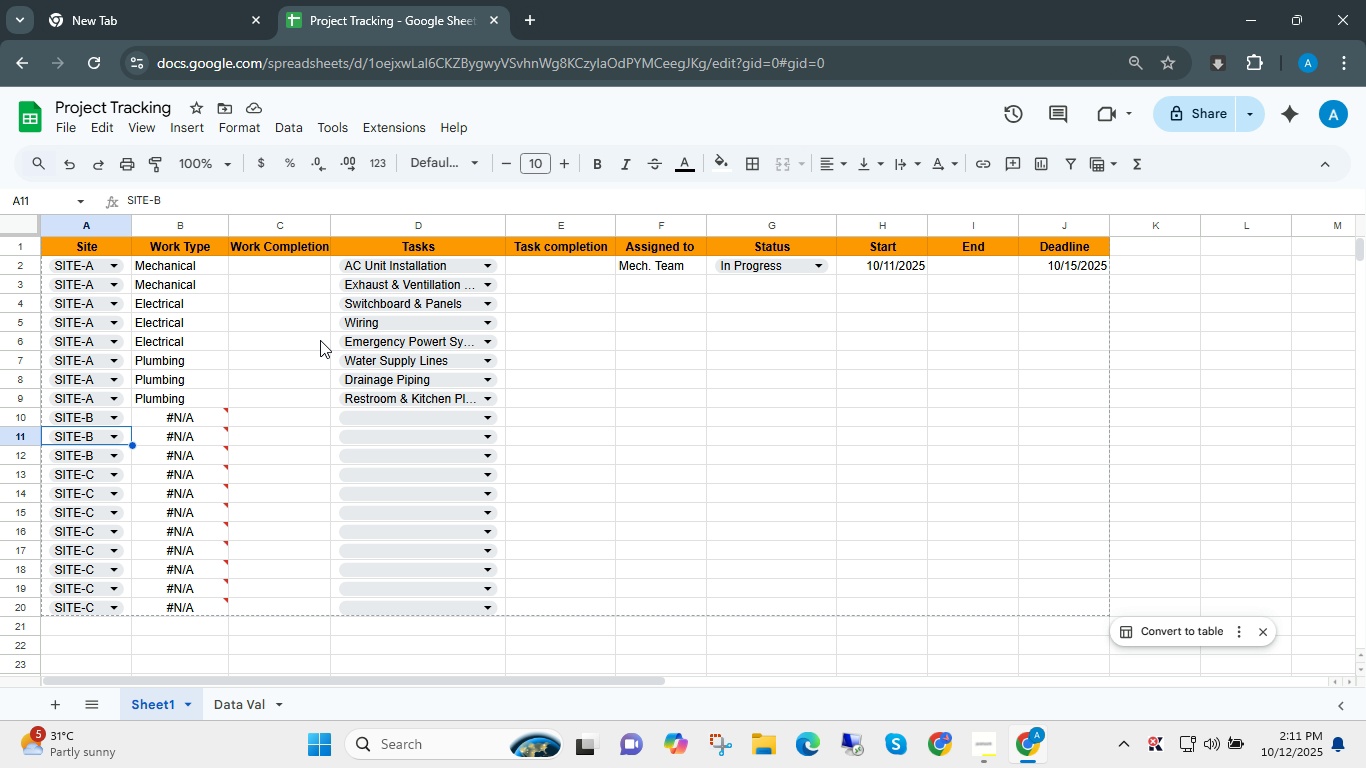 
key(ArrowUp)
 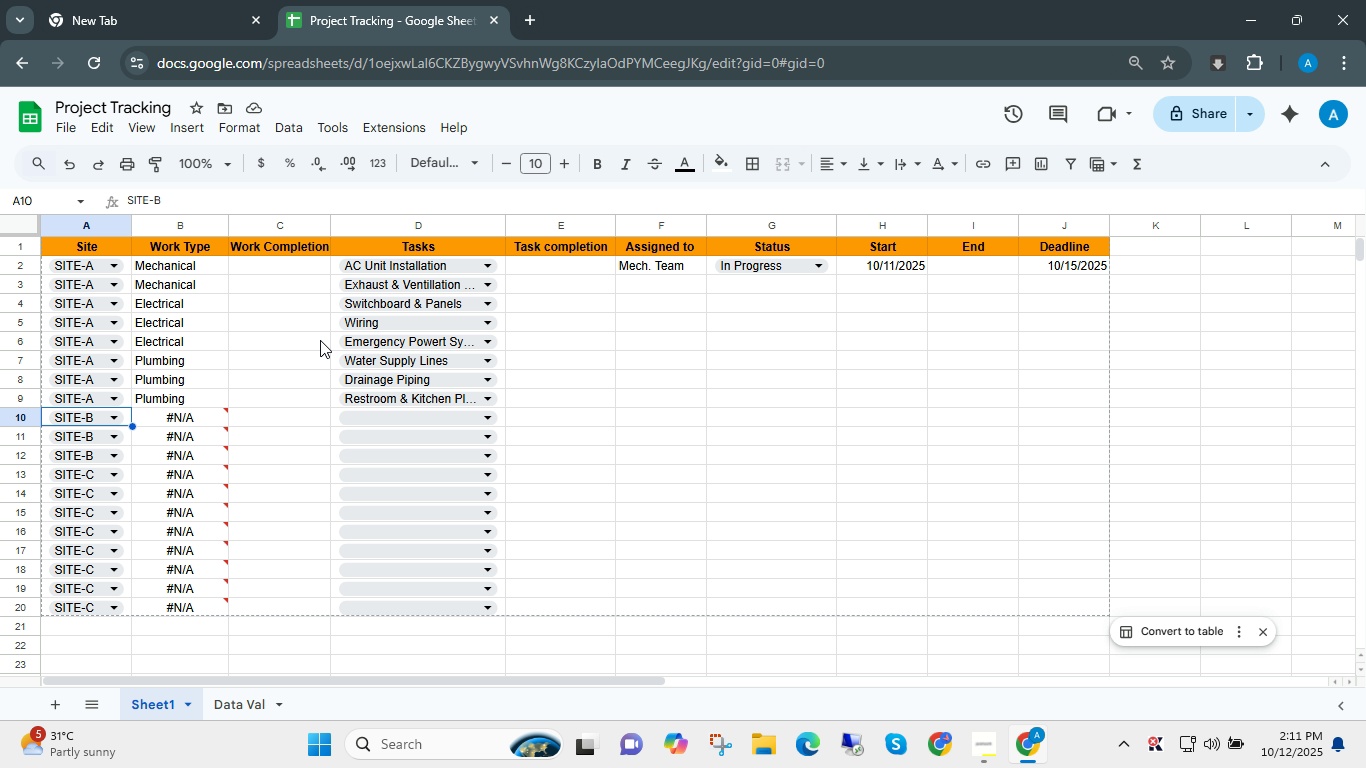 
key(ArrowUp)
 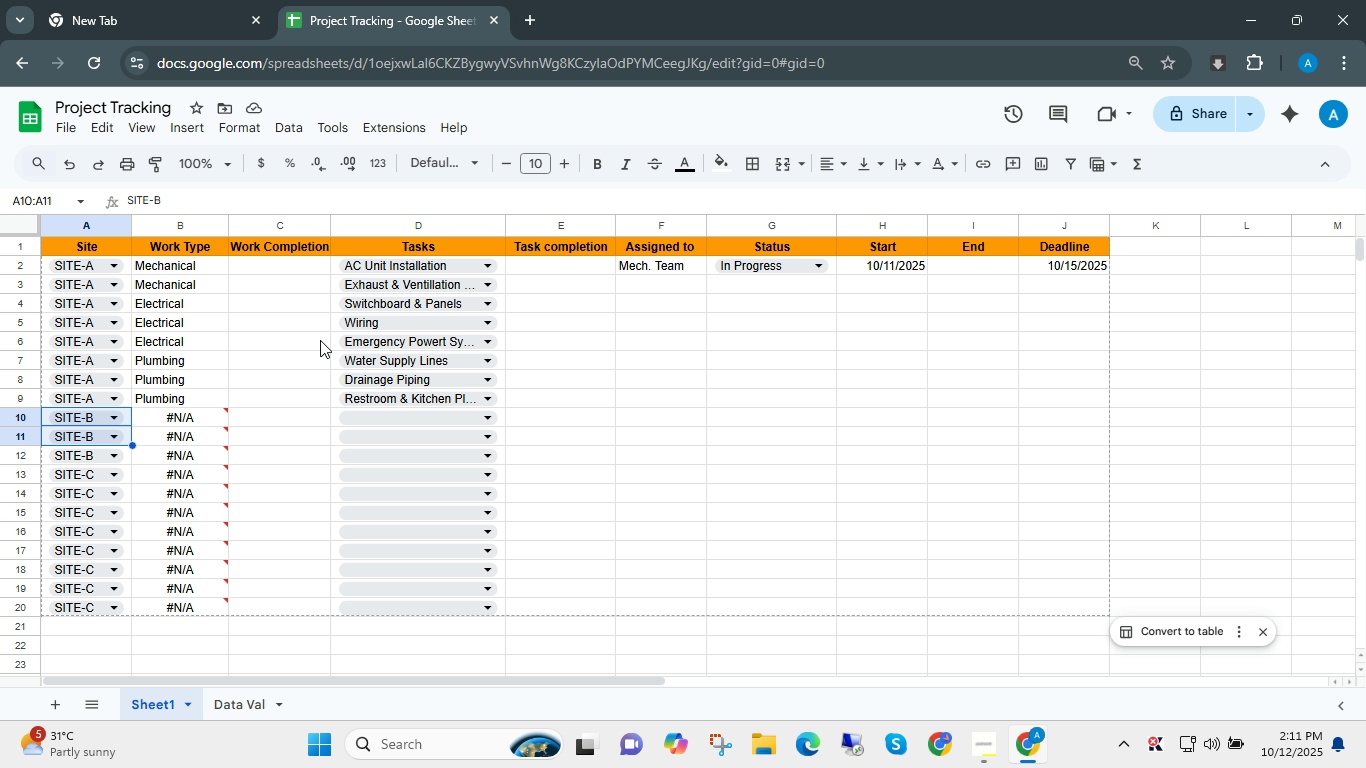 
hold_key(key=ArrowDown, duration=0.61)
 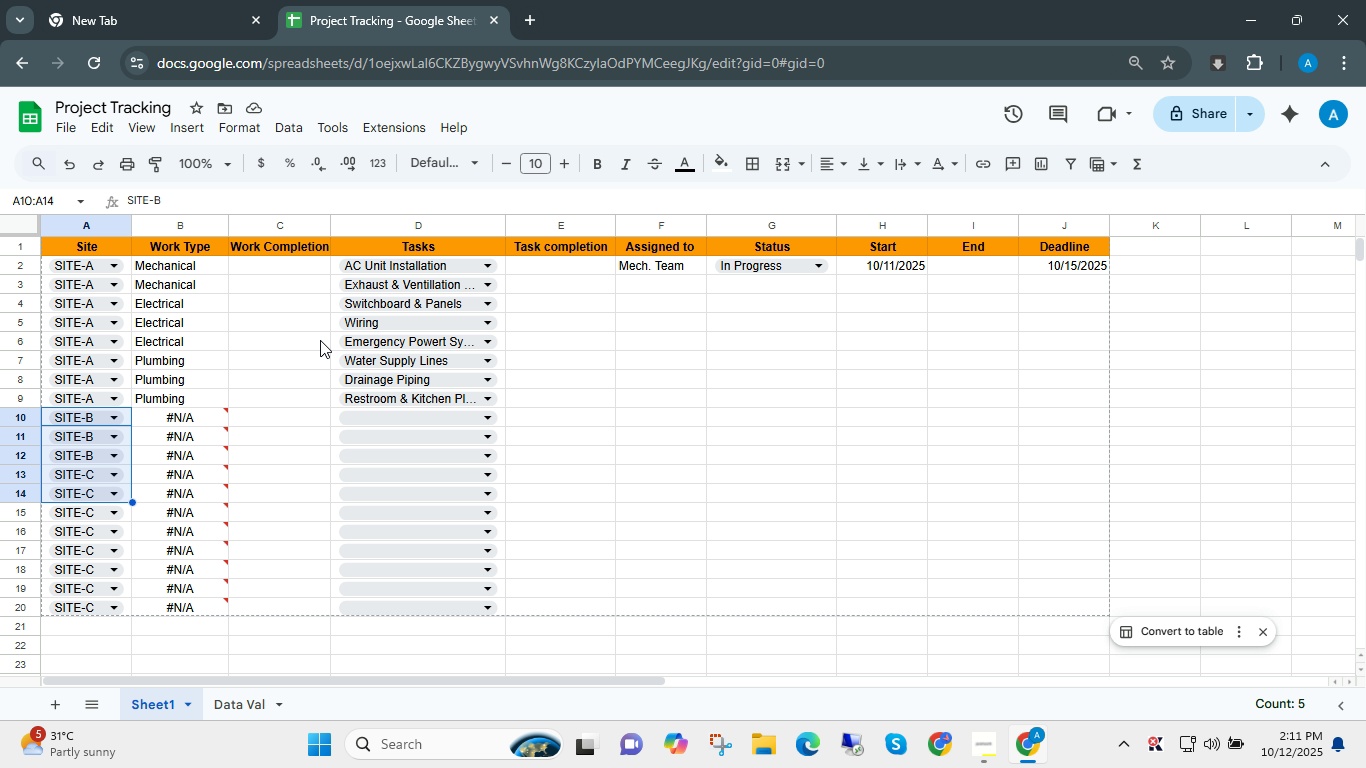 
key(Shift+ArrowDown)
 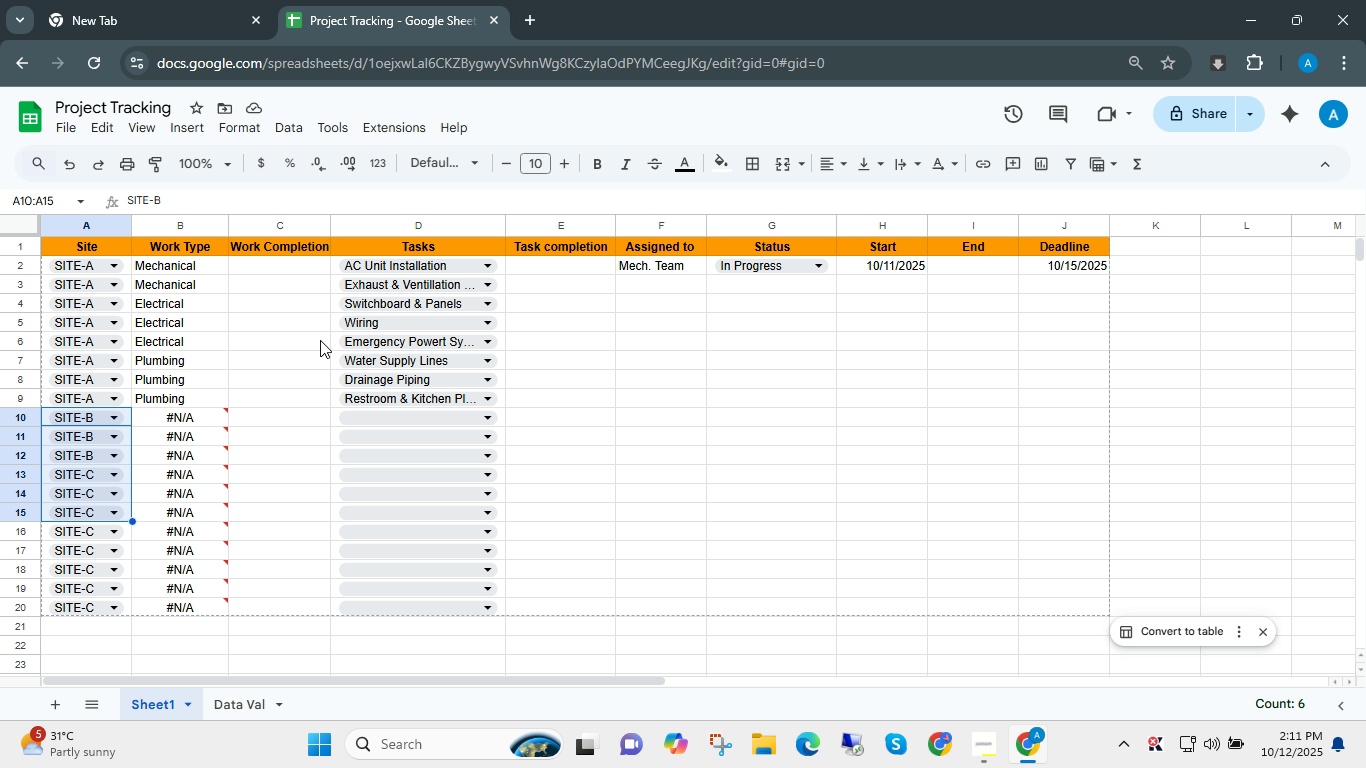 
key(Shift+ArrowDown)
 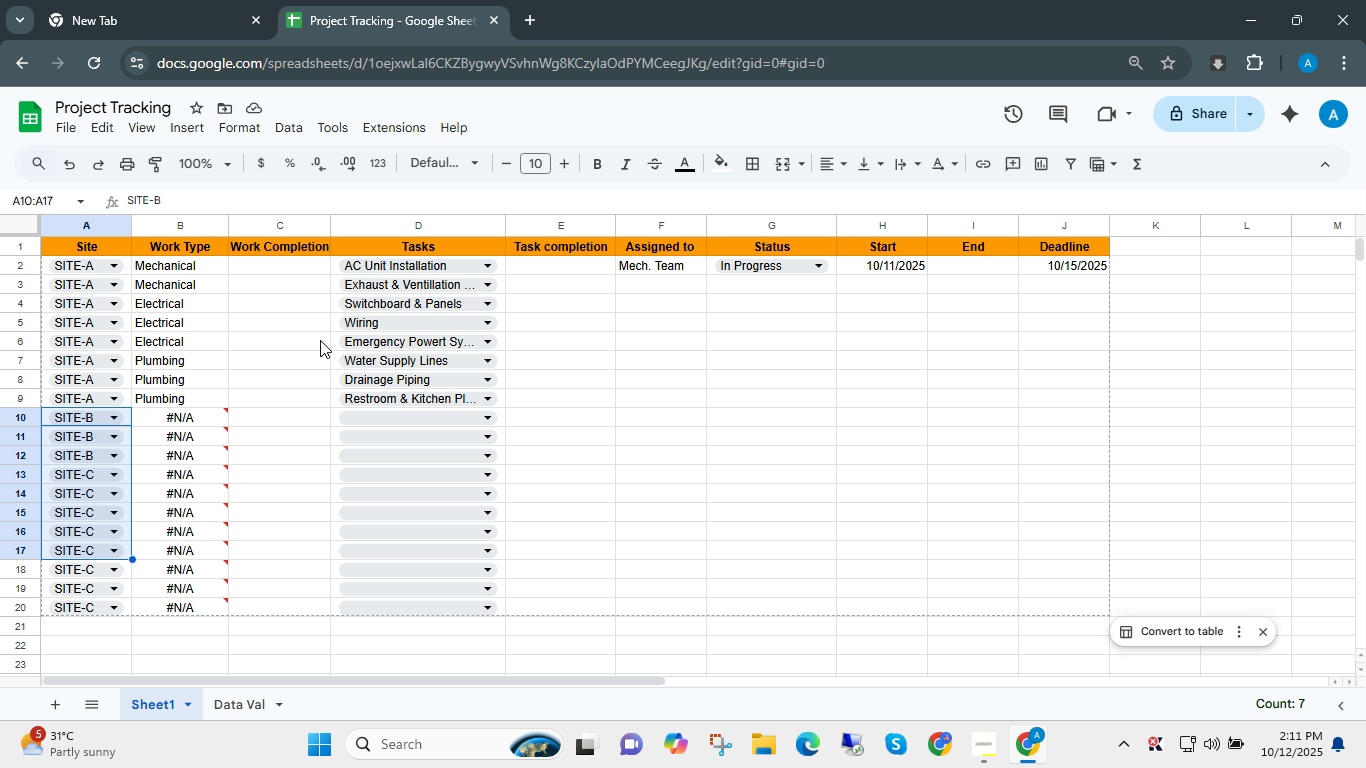 
key(Shift+ArrowDown)
 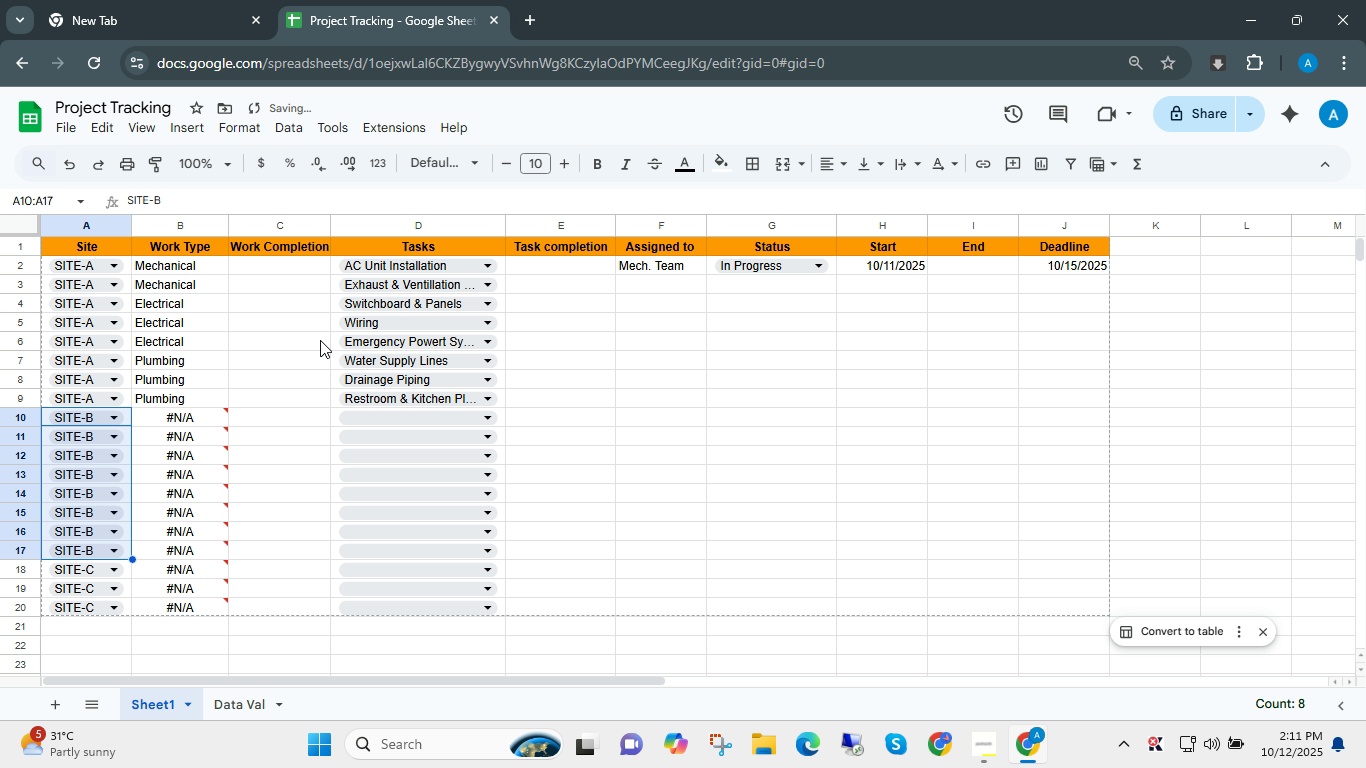 
key(Control+D)
 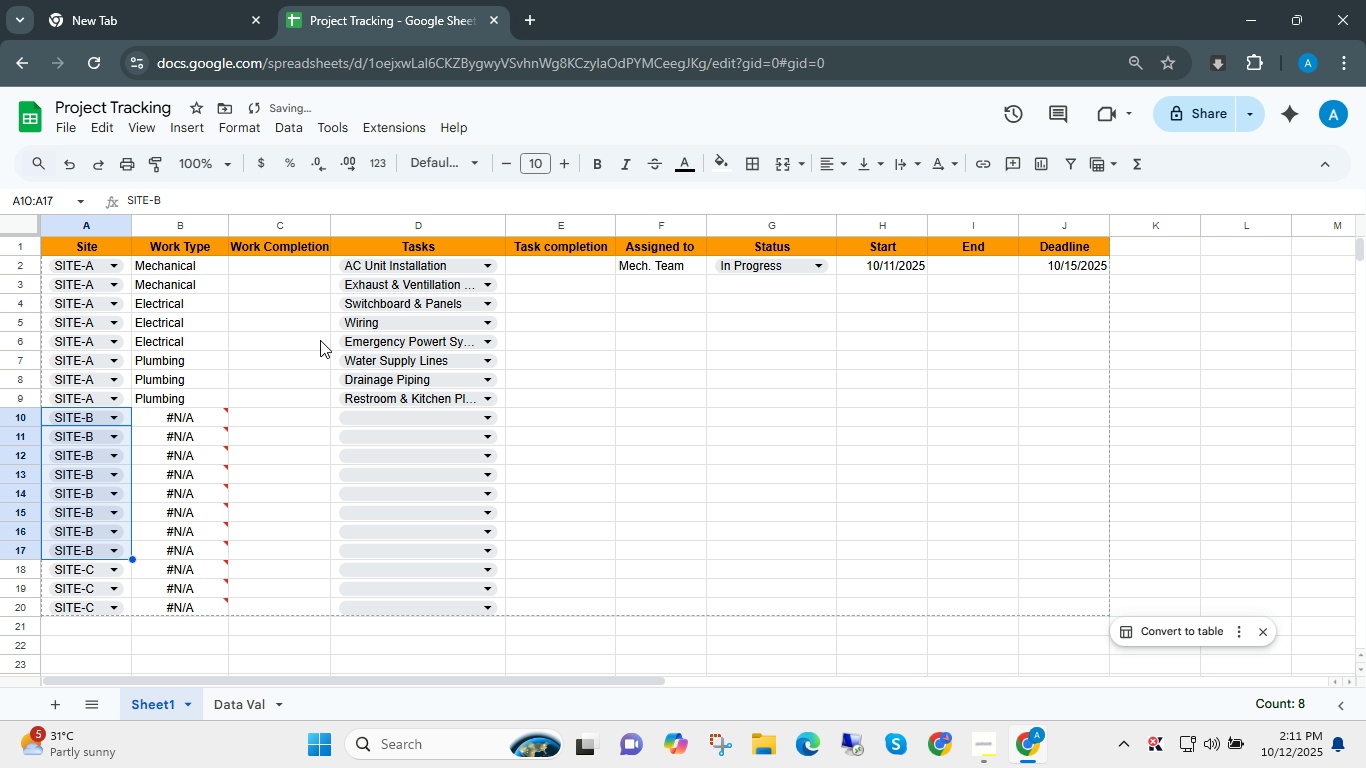 
key(Control+ArrowDown)
 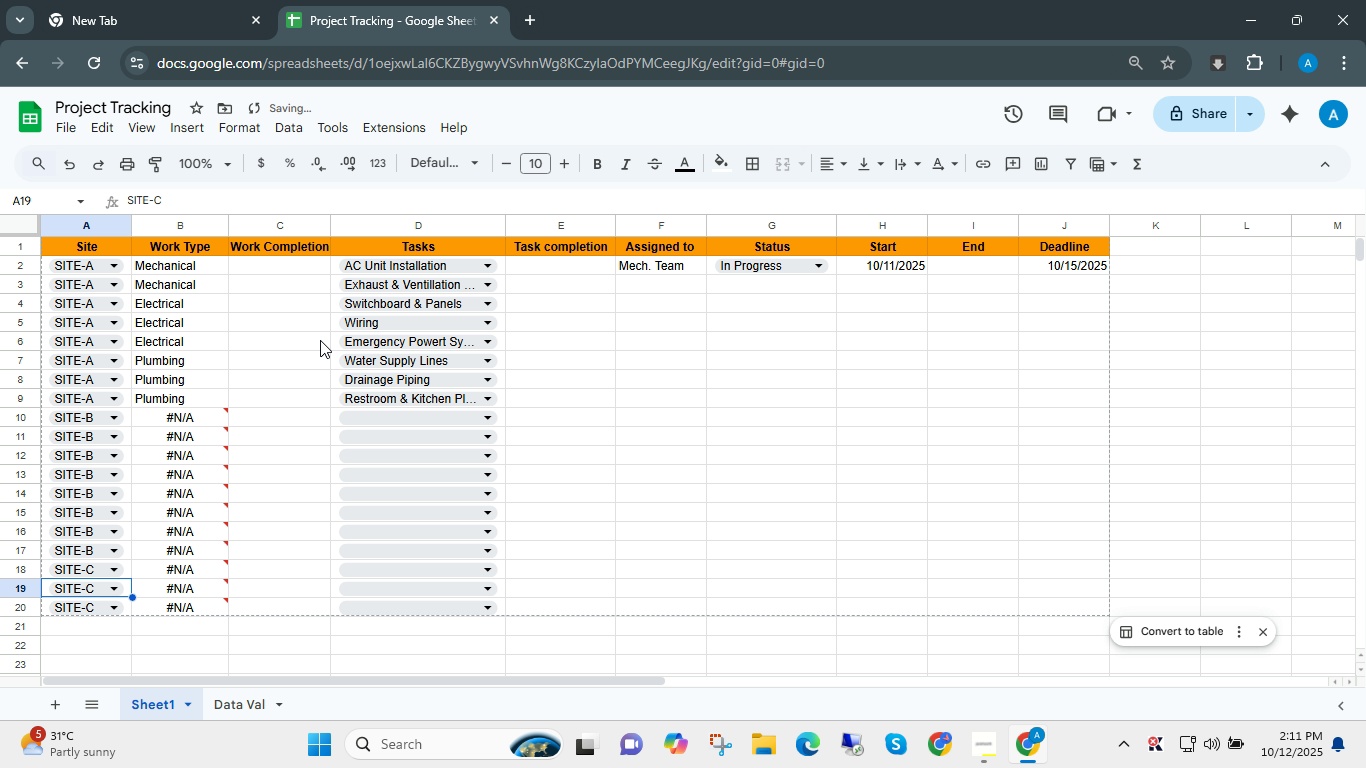 
key(ArrowUp)
 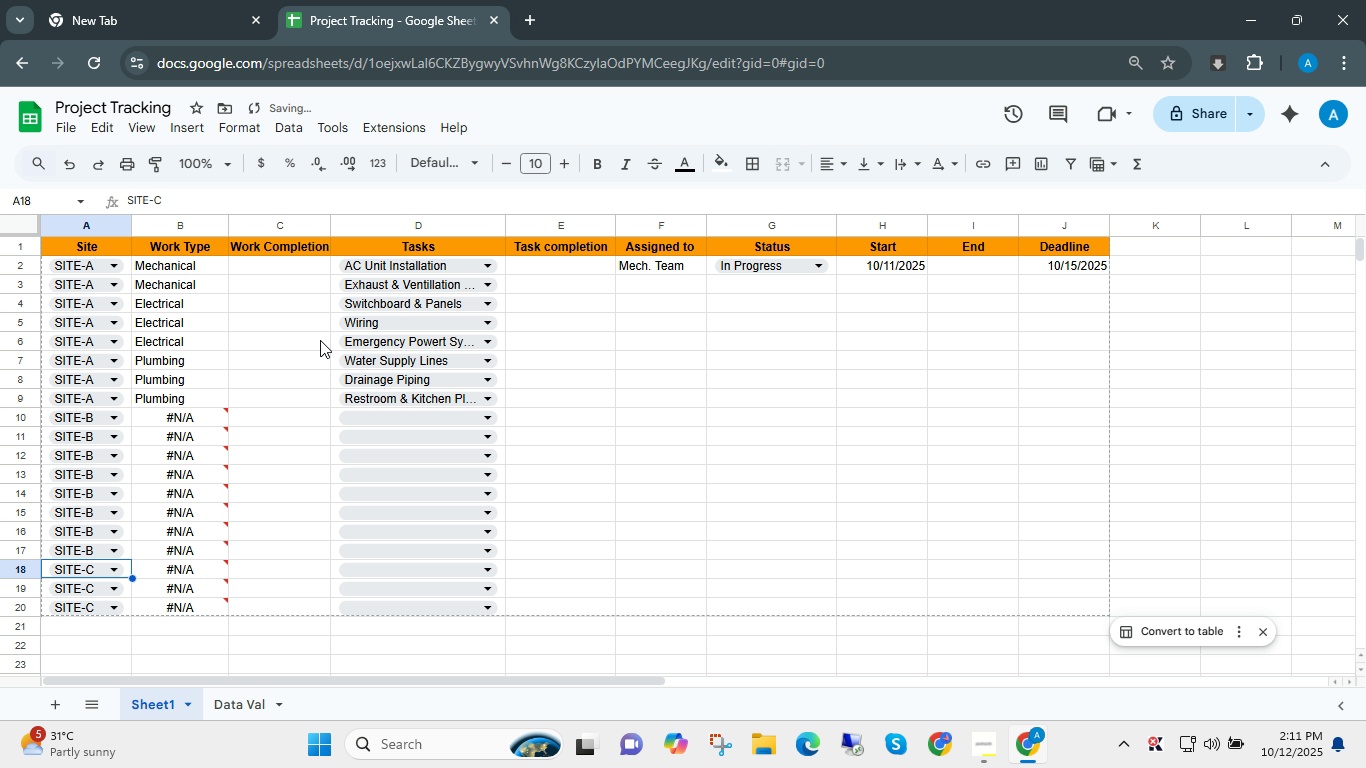 
key(ArrowUp)
 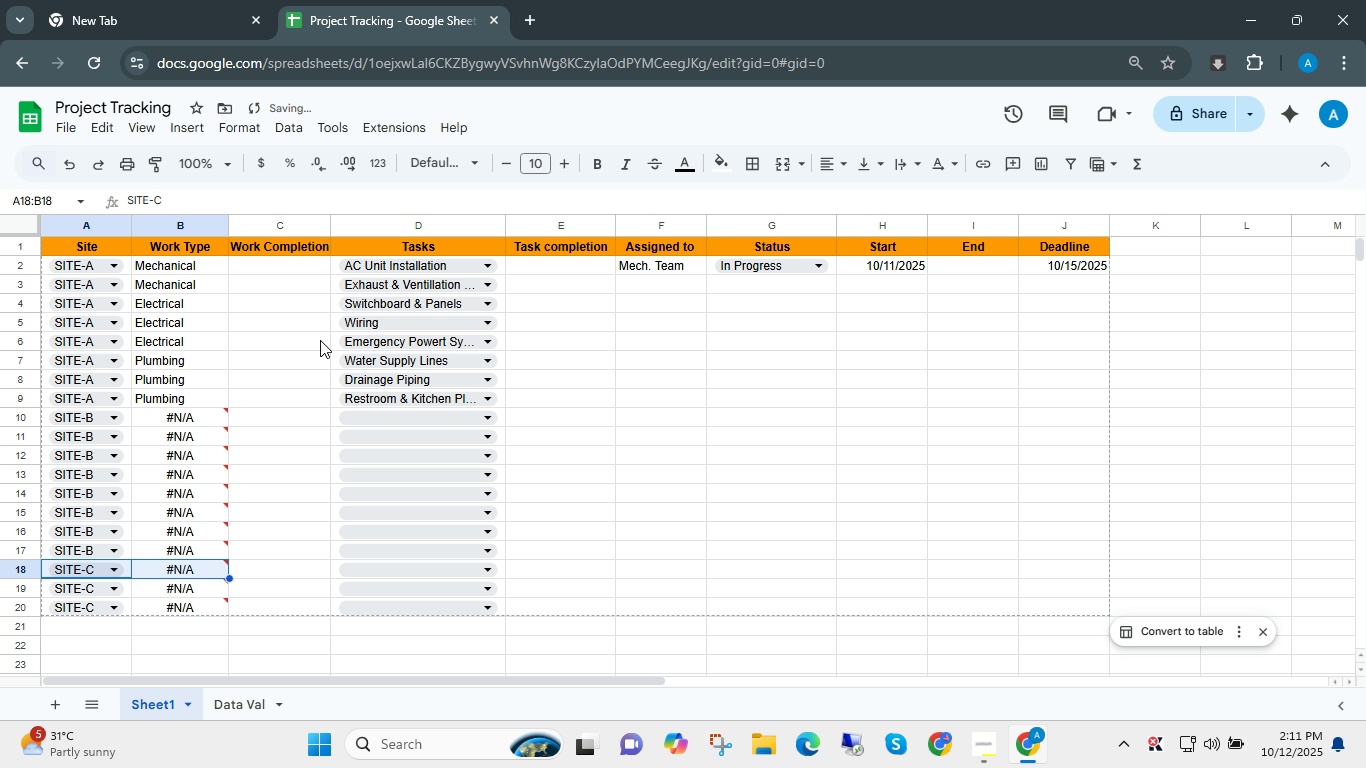 
key(Shift+ArrowRight)
 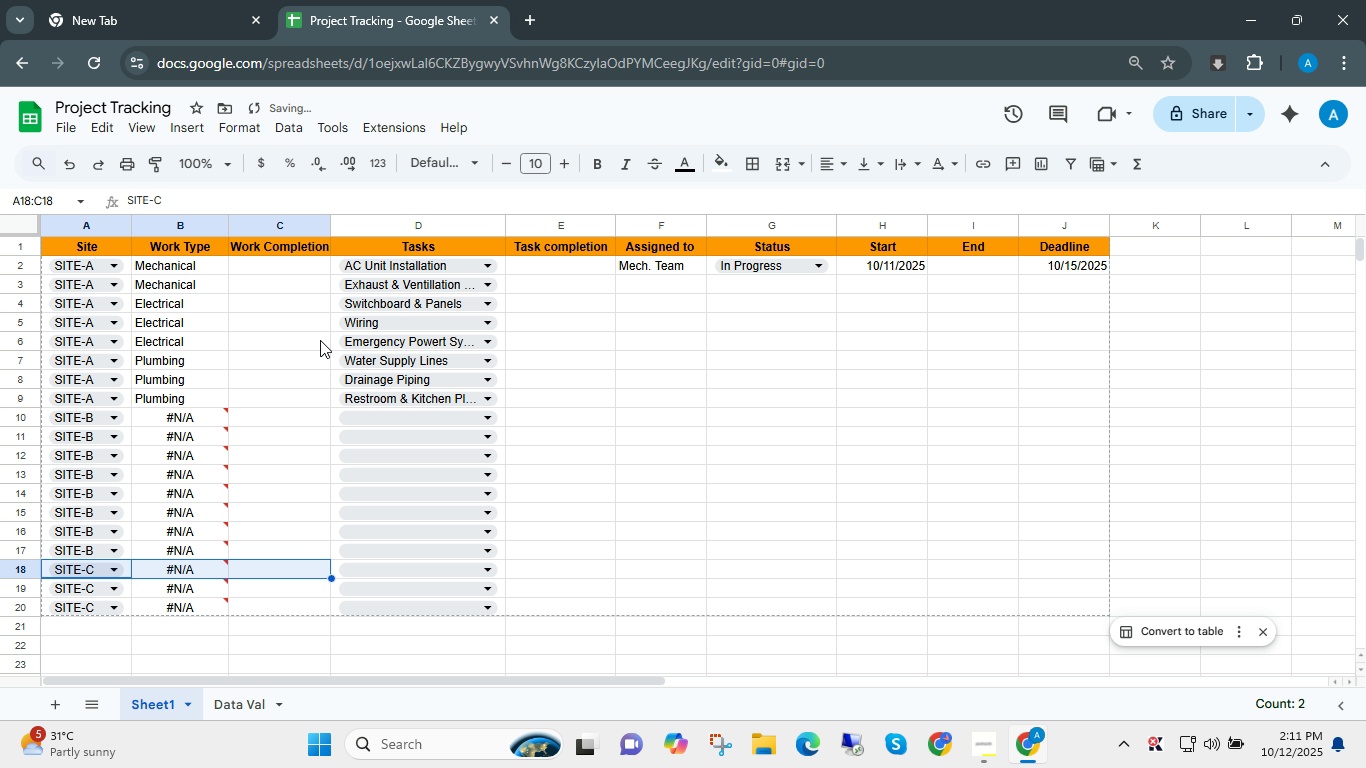 
key(Shift+ArrowRight)
 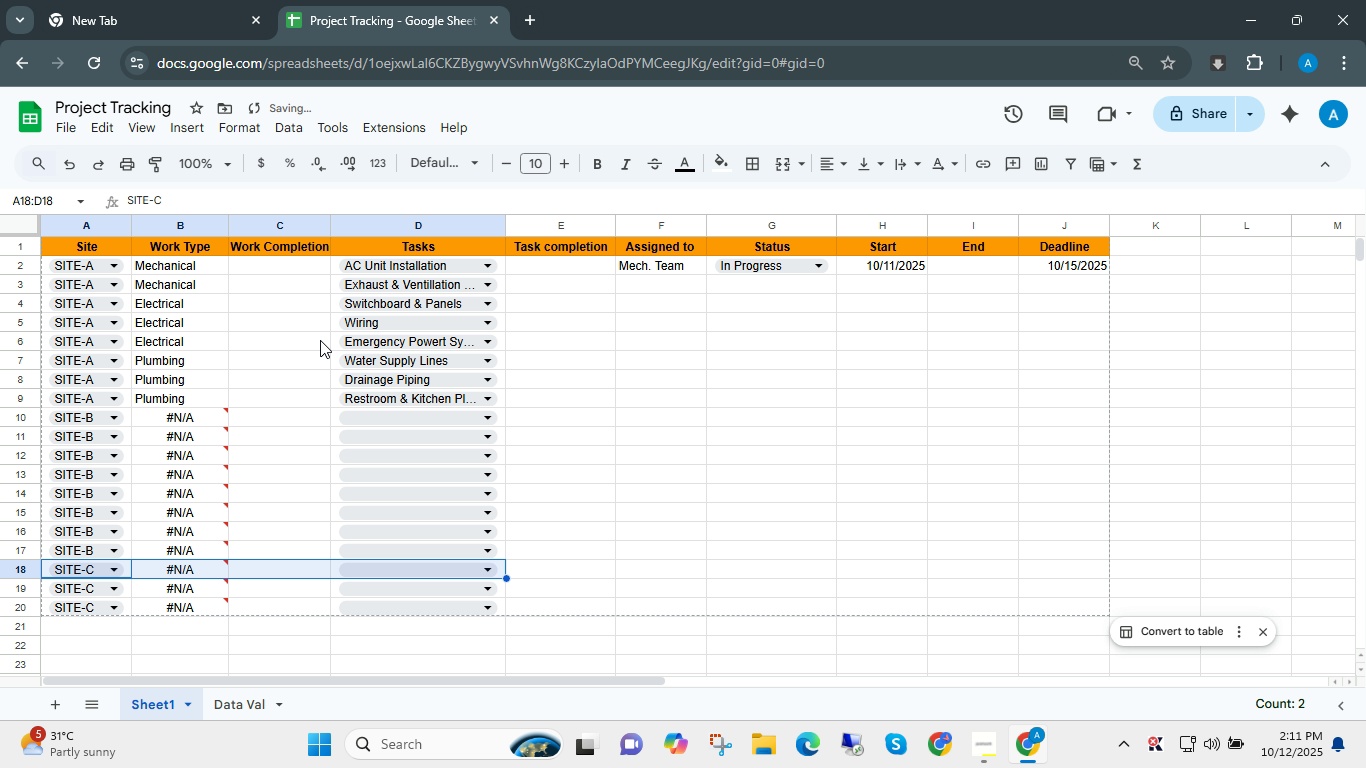 
key(Shift+ArrowRight)
 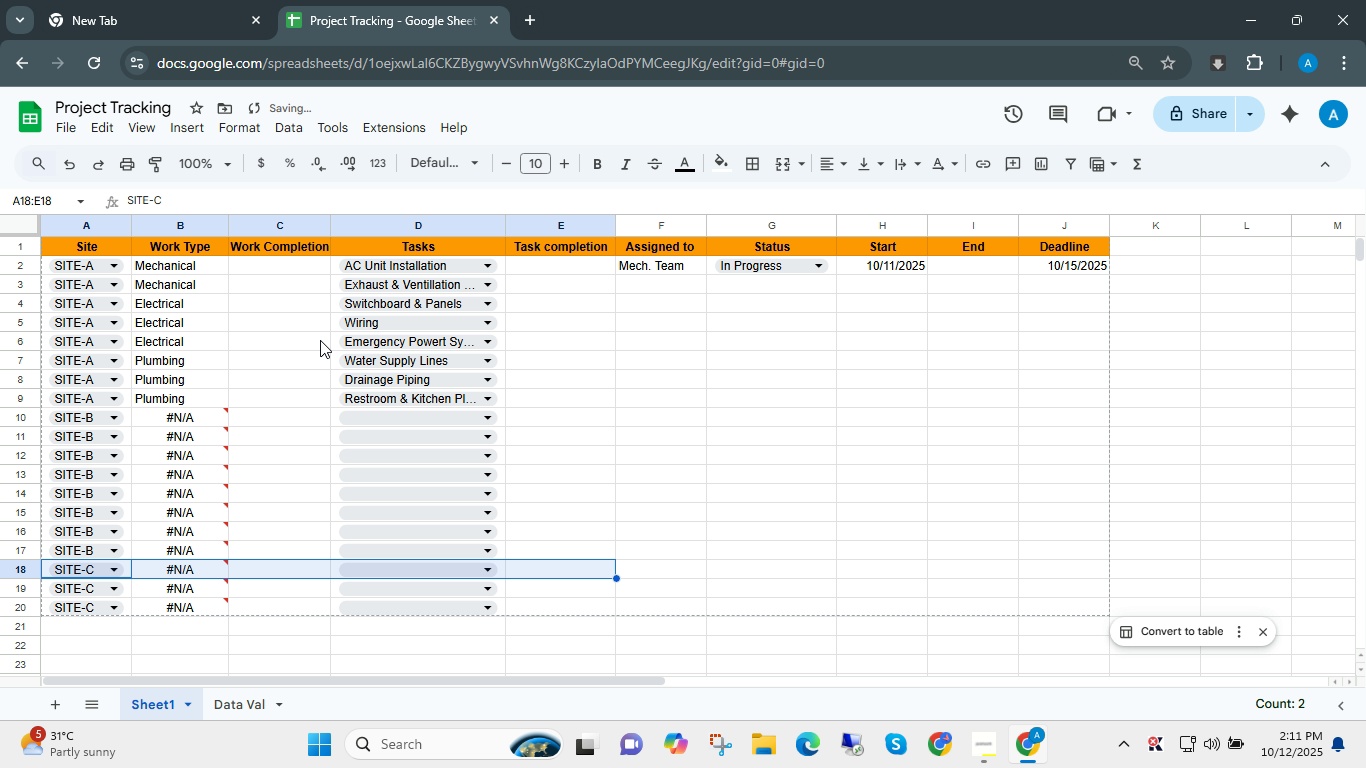 
key(Shift+ArrowRight)
 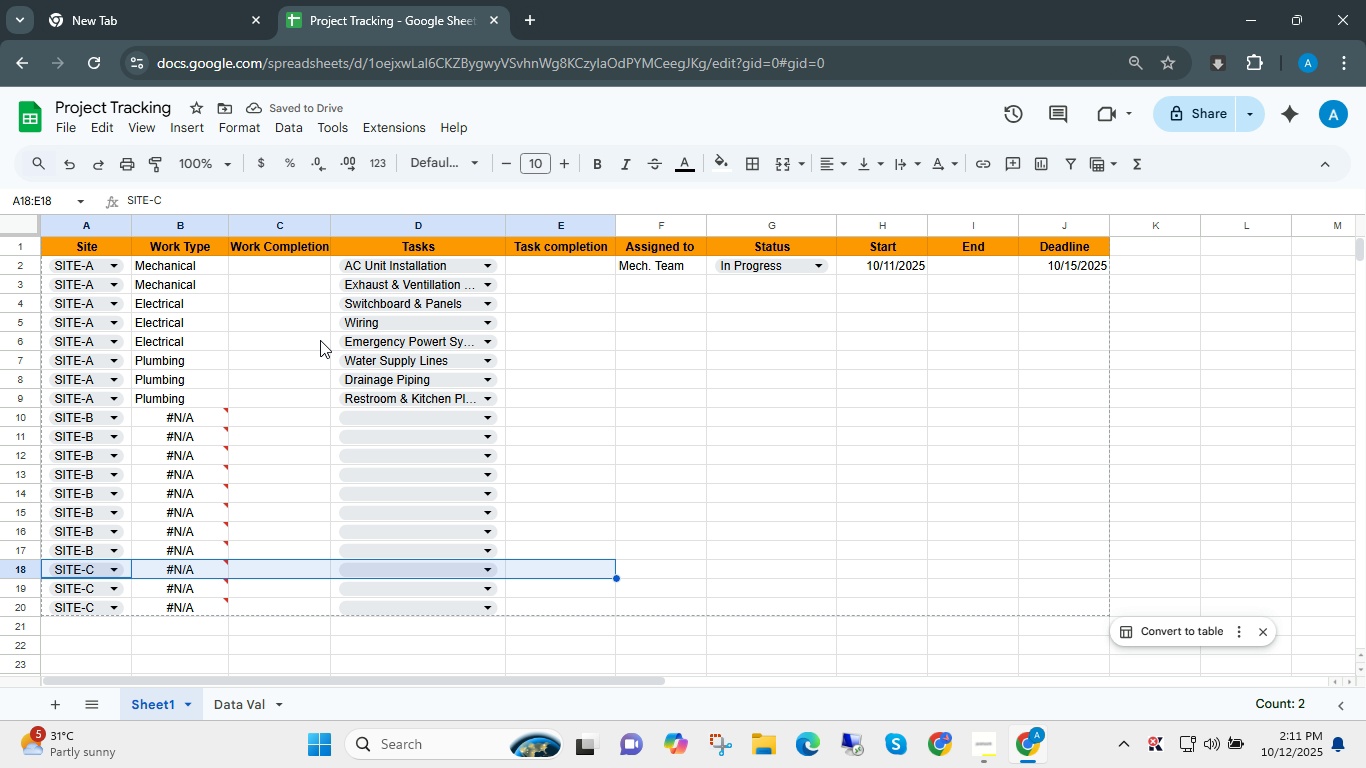 
key(Shift+ArrowLeft)
 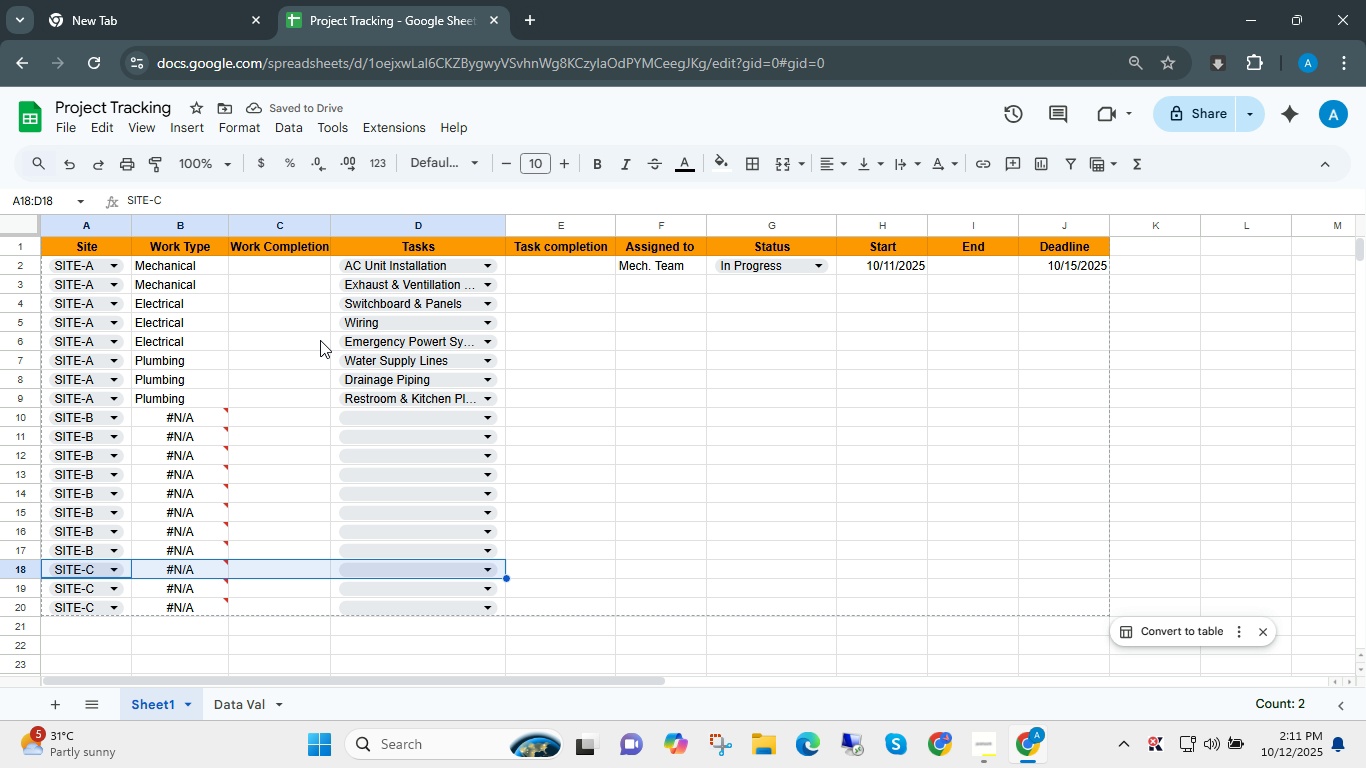 
hold_key(key=ArrowDown, duration=0.69)
 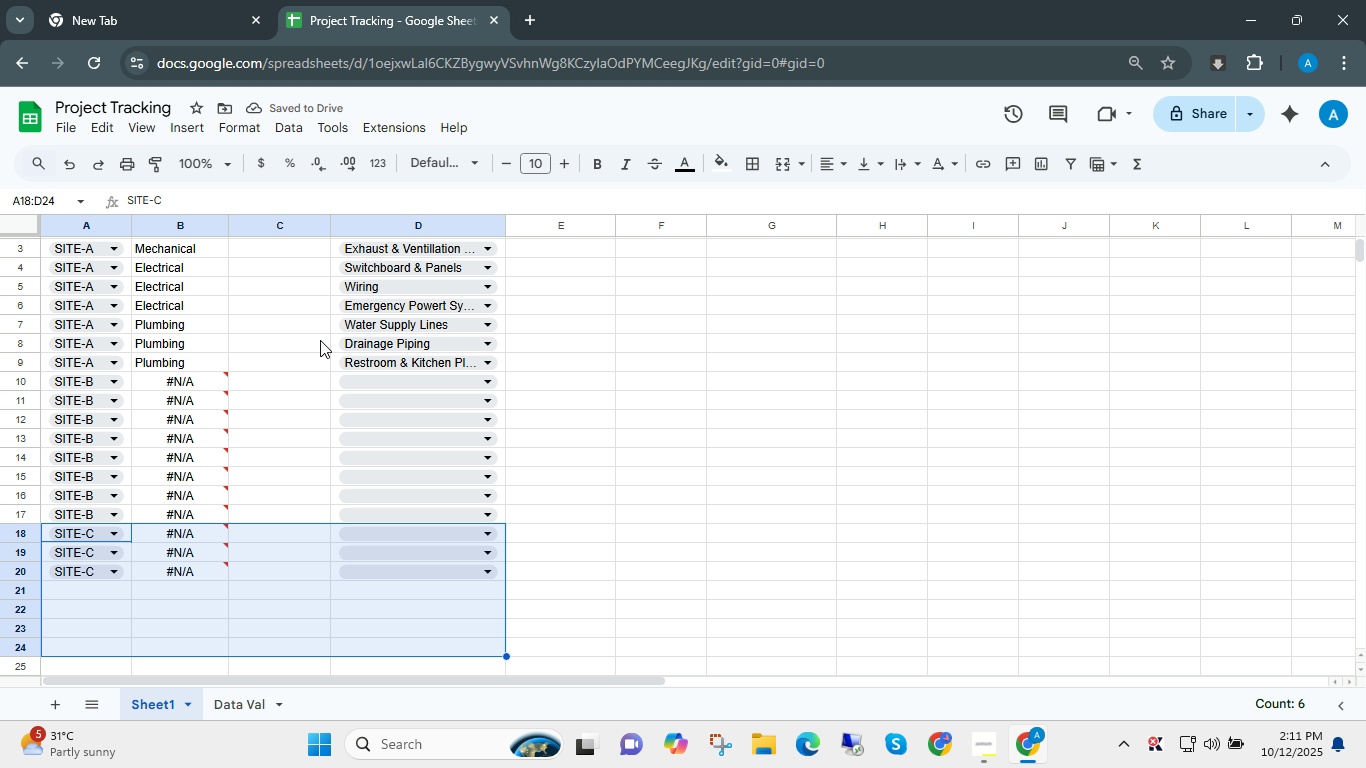 
key(Shift+ArrowUp)
 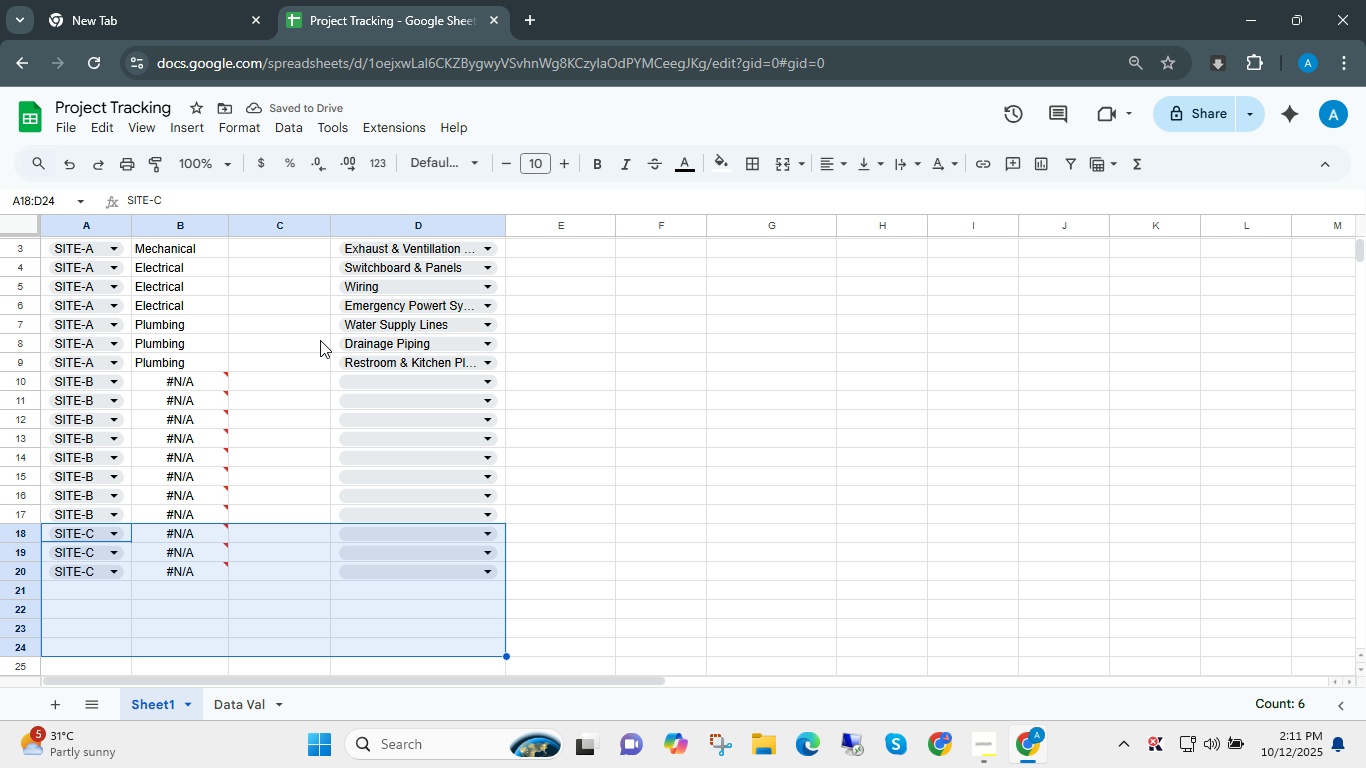 
key(Shift+ArrowDown)
 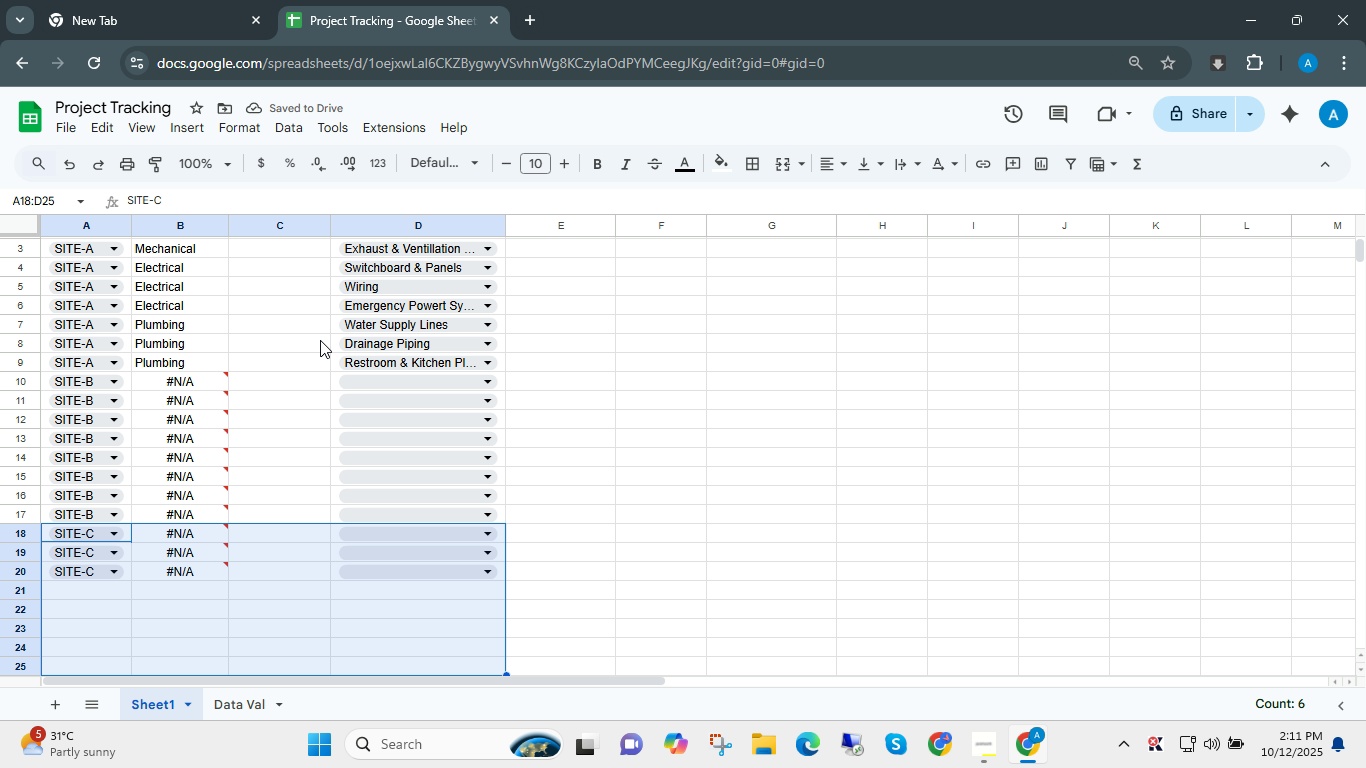 
key(Control+D)
 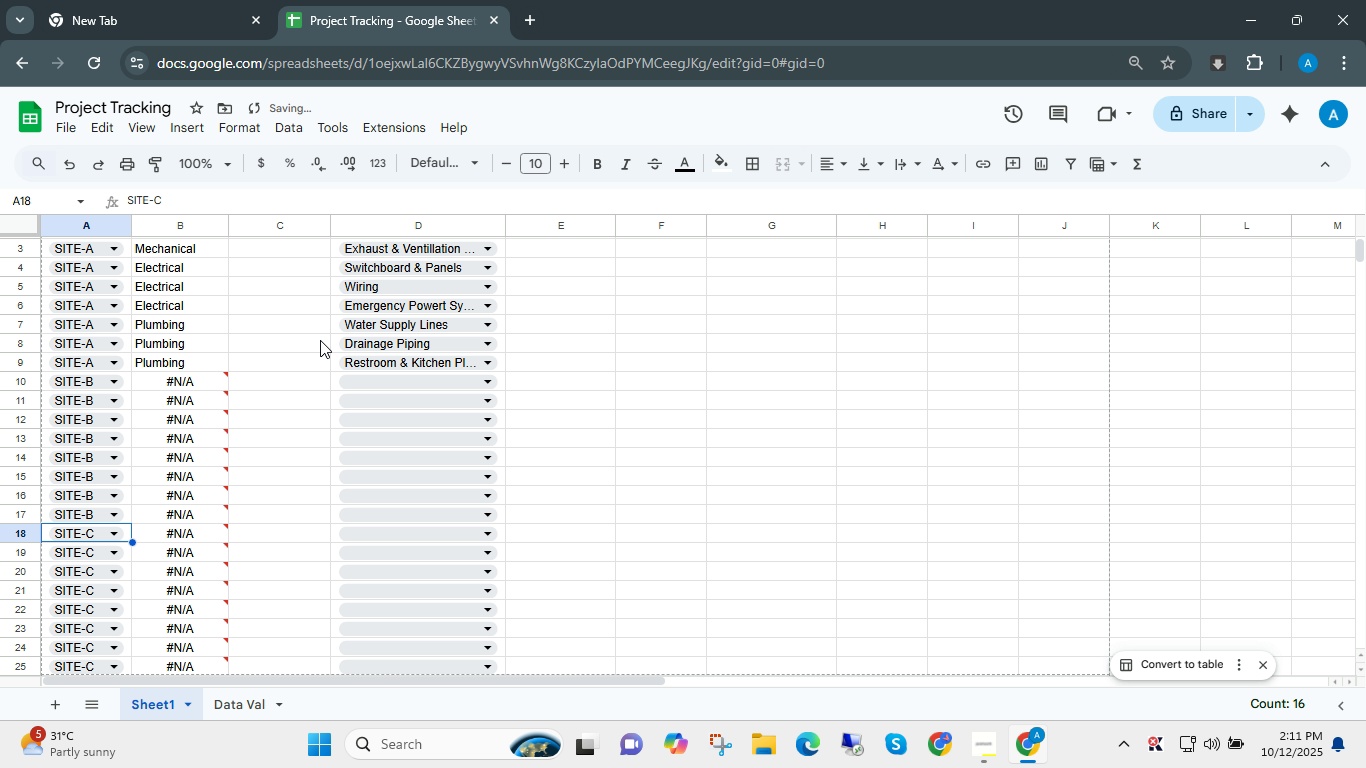 
key(ArrowLeft)
 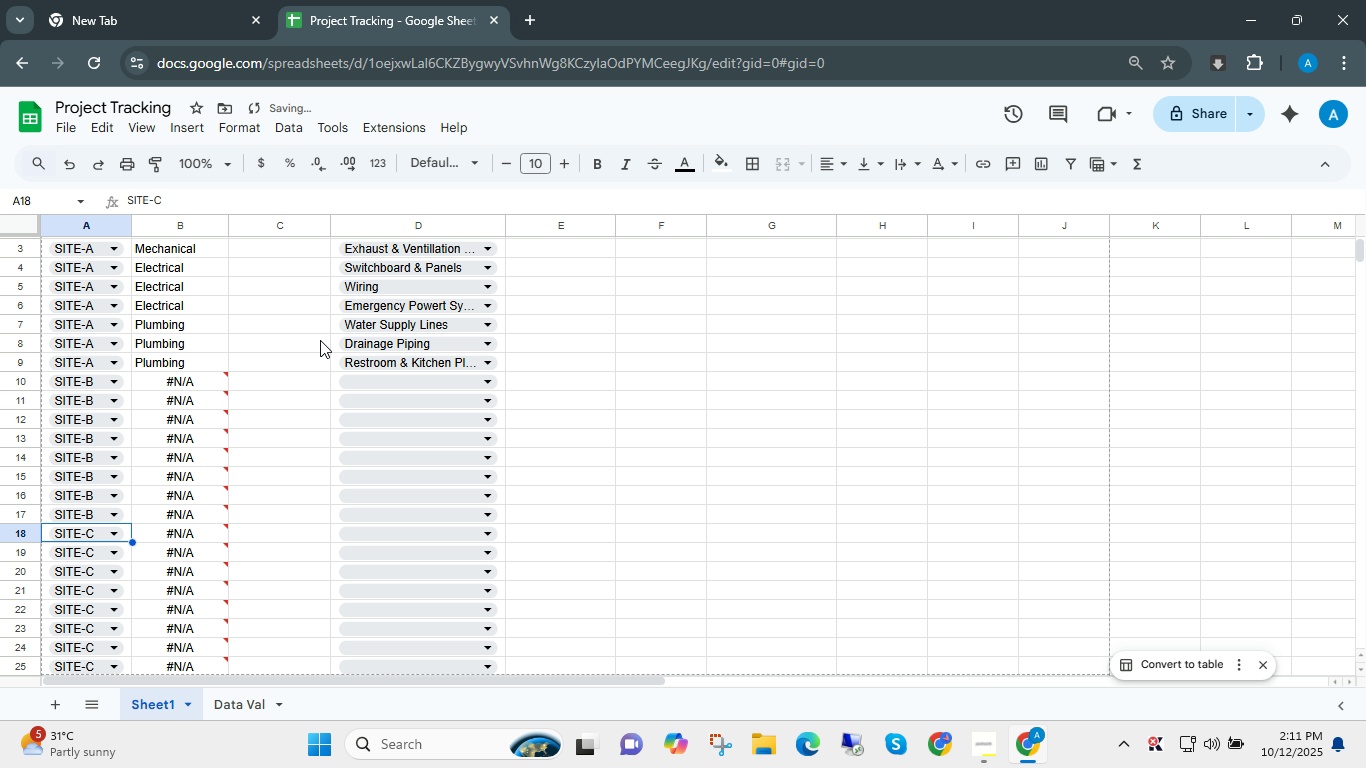 
key(Control+Shift+ShiftLeft)
 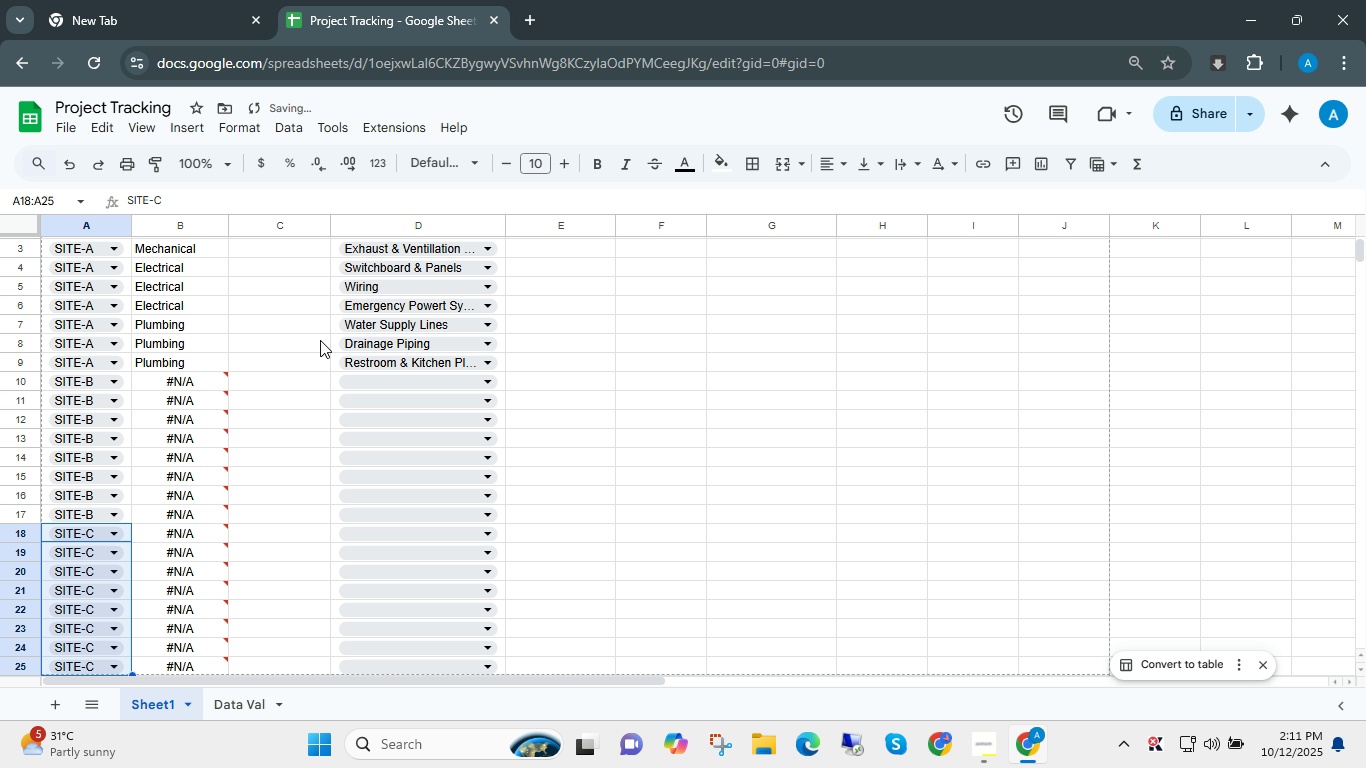 
key(Control+Shift+ArrowDown)
 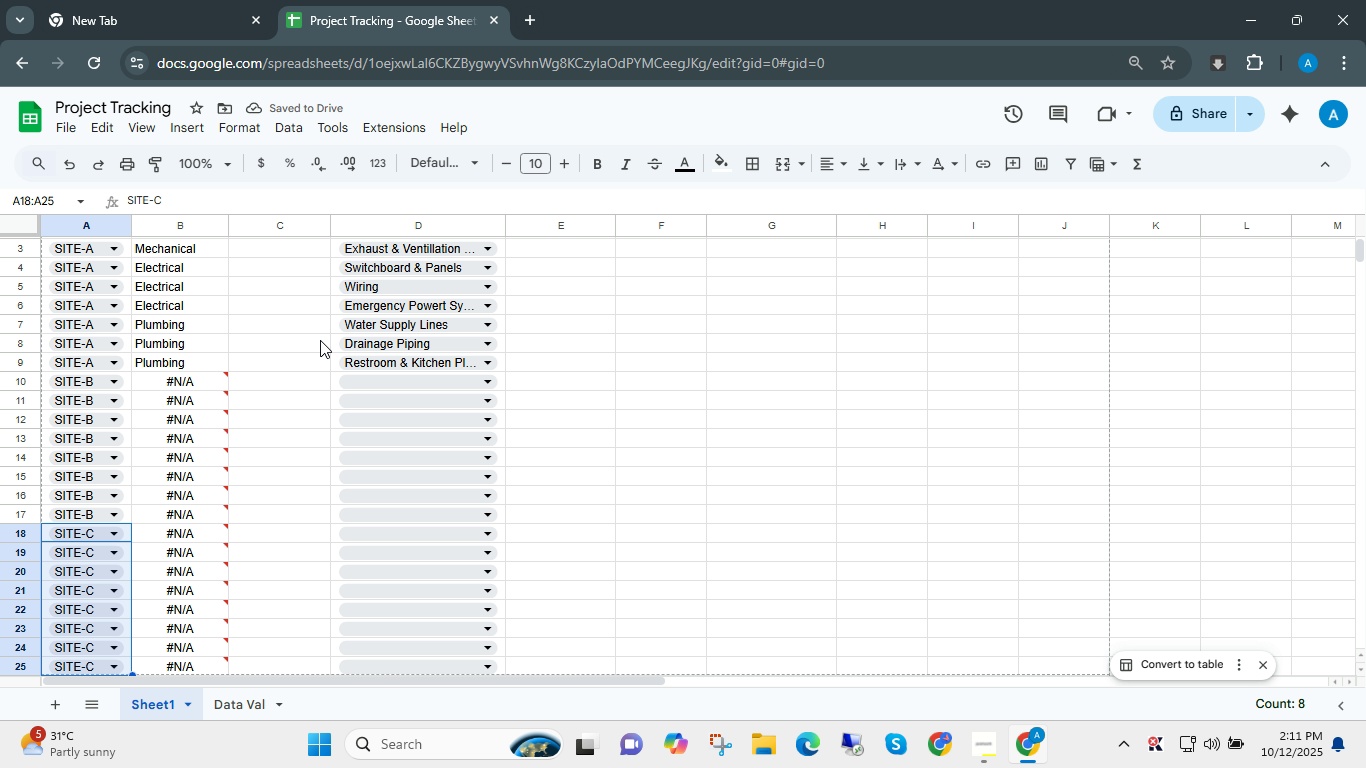 
key(ArrowRight)
 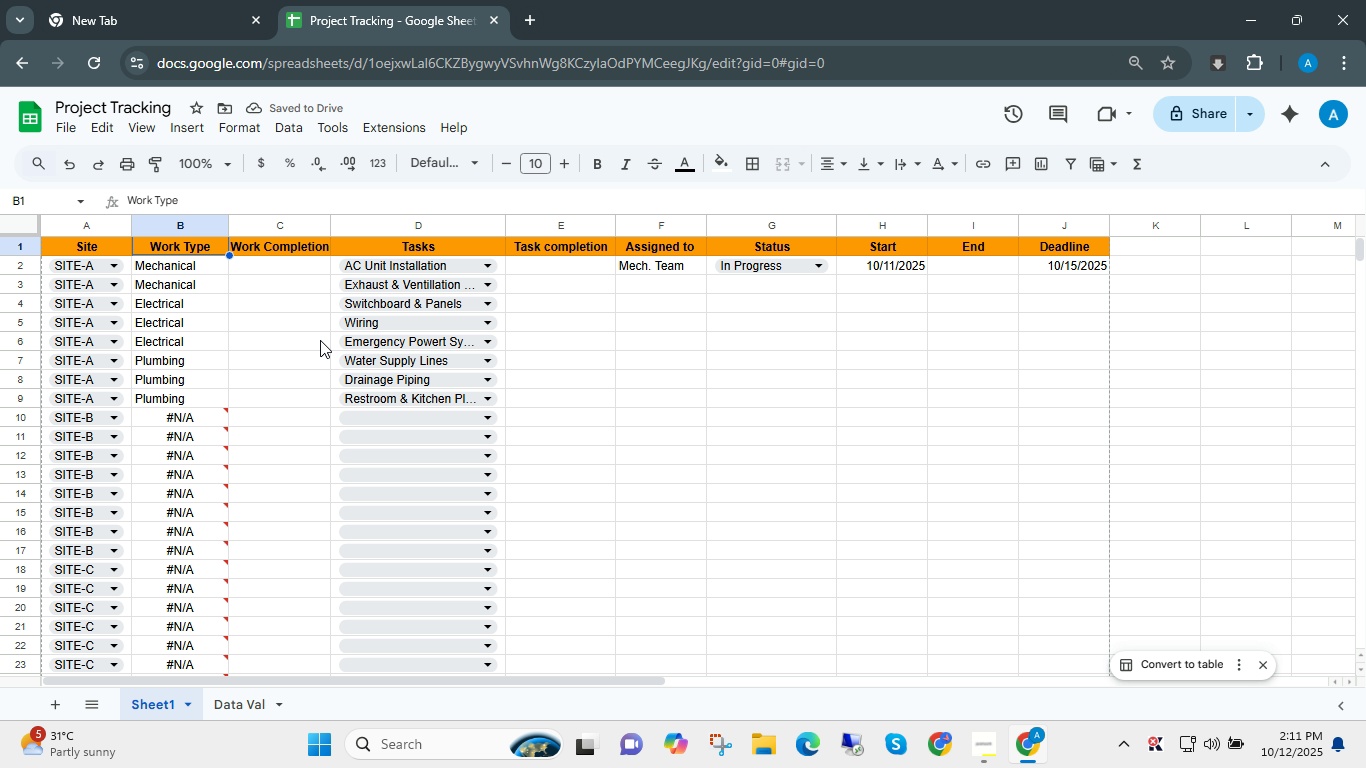 
key(Control+ArrowUp)
 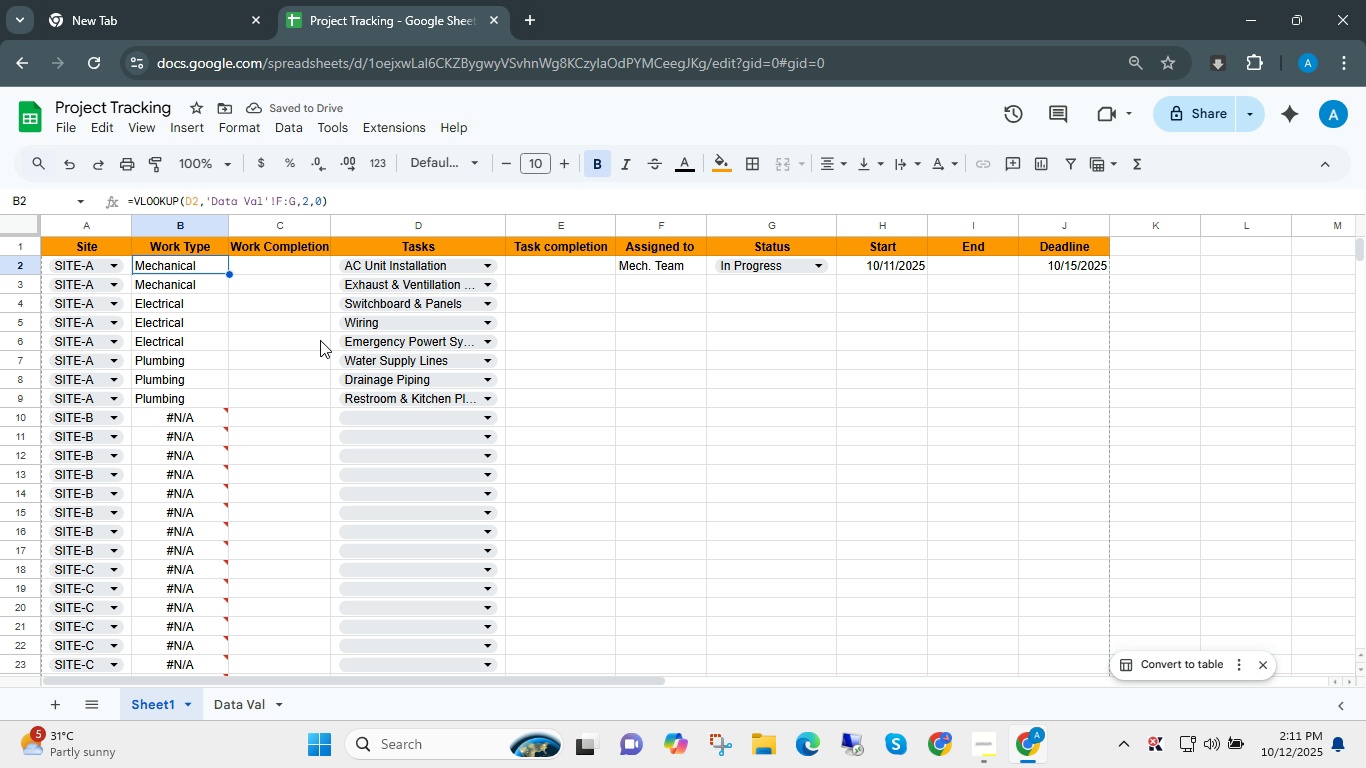 
key(ArrowDown)
 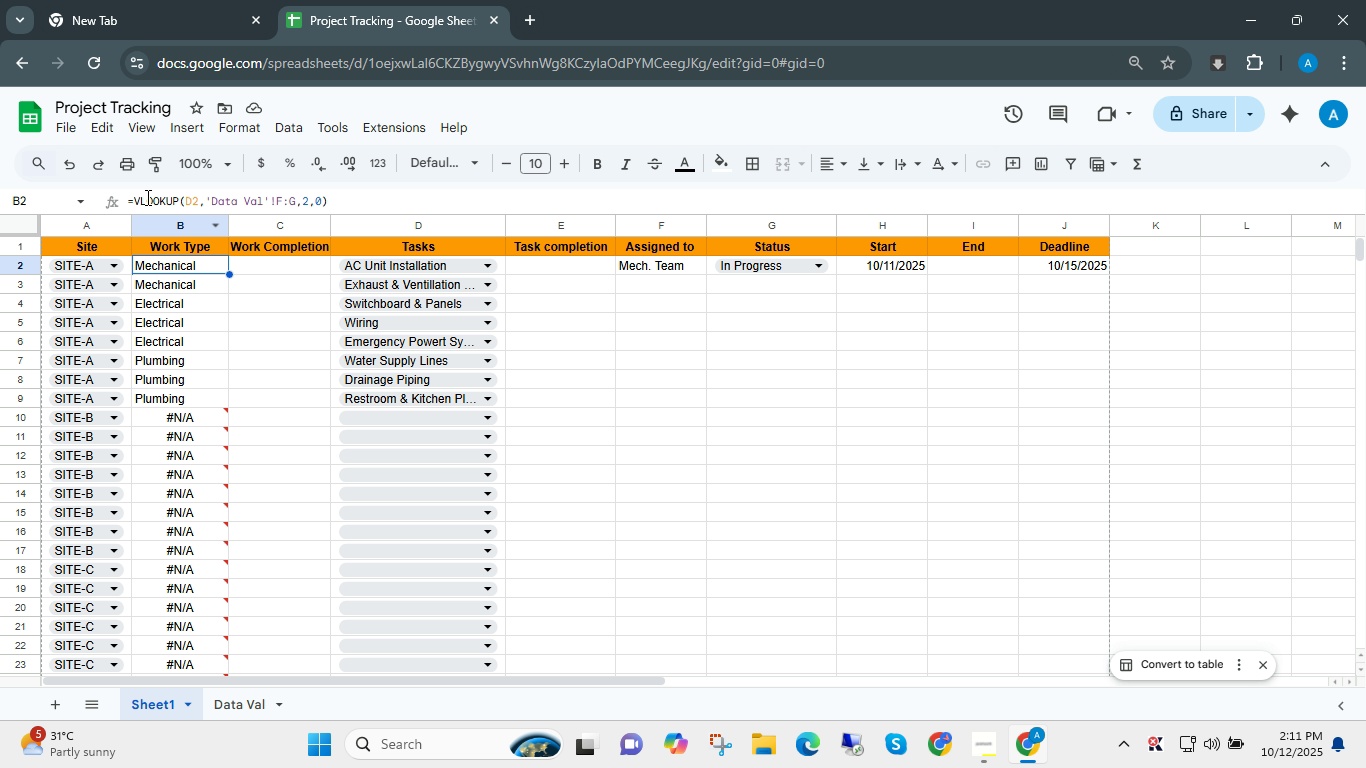 
left_click([135, 197])
 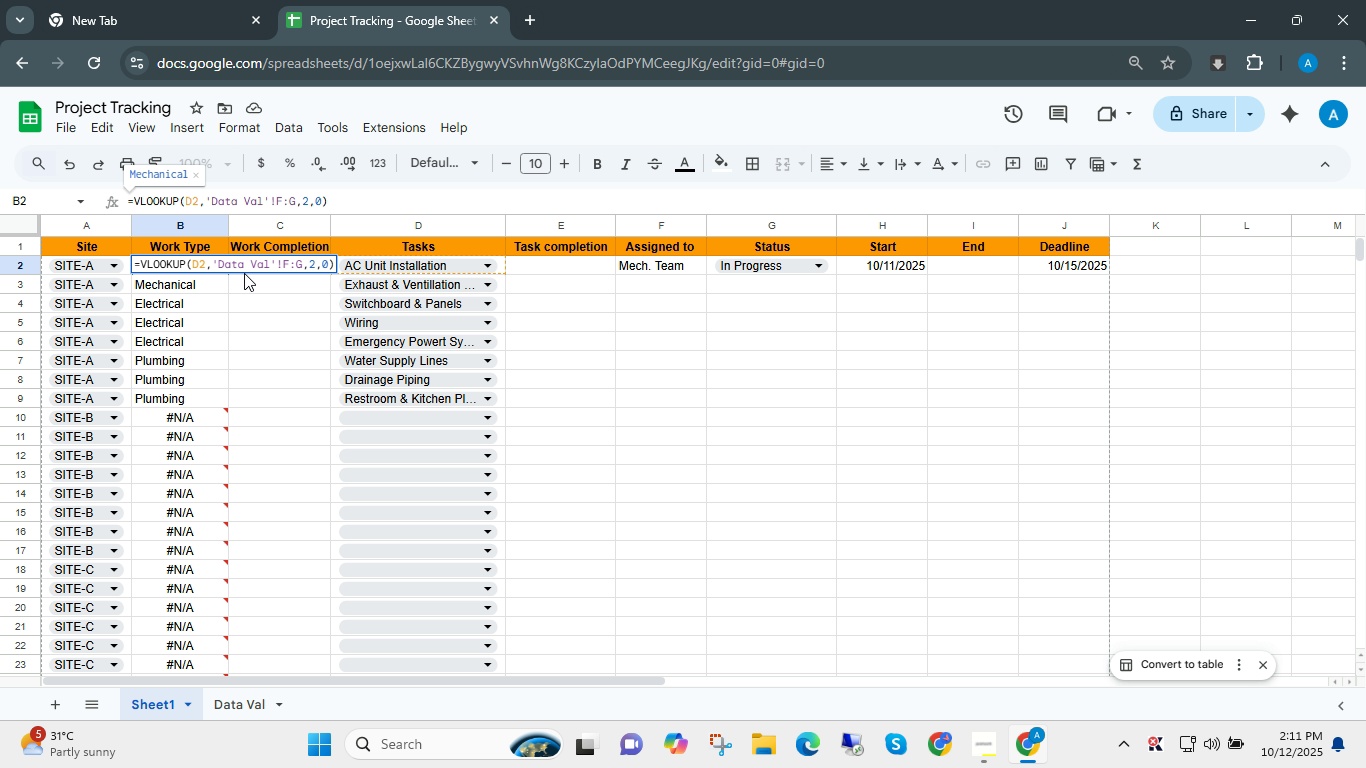 
type(iferror()
 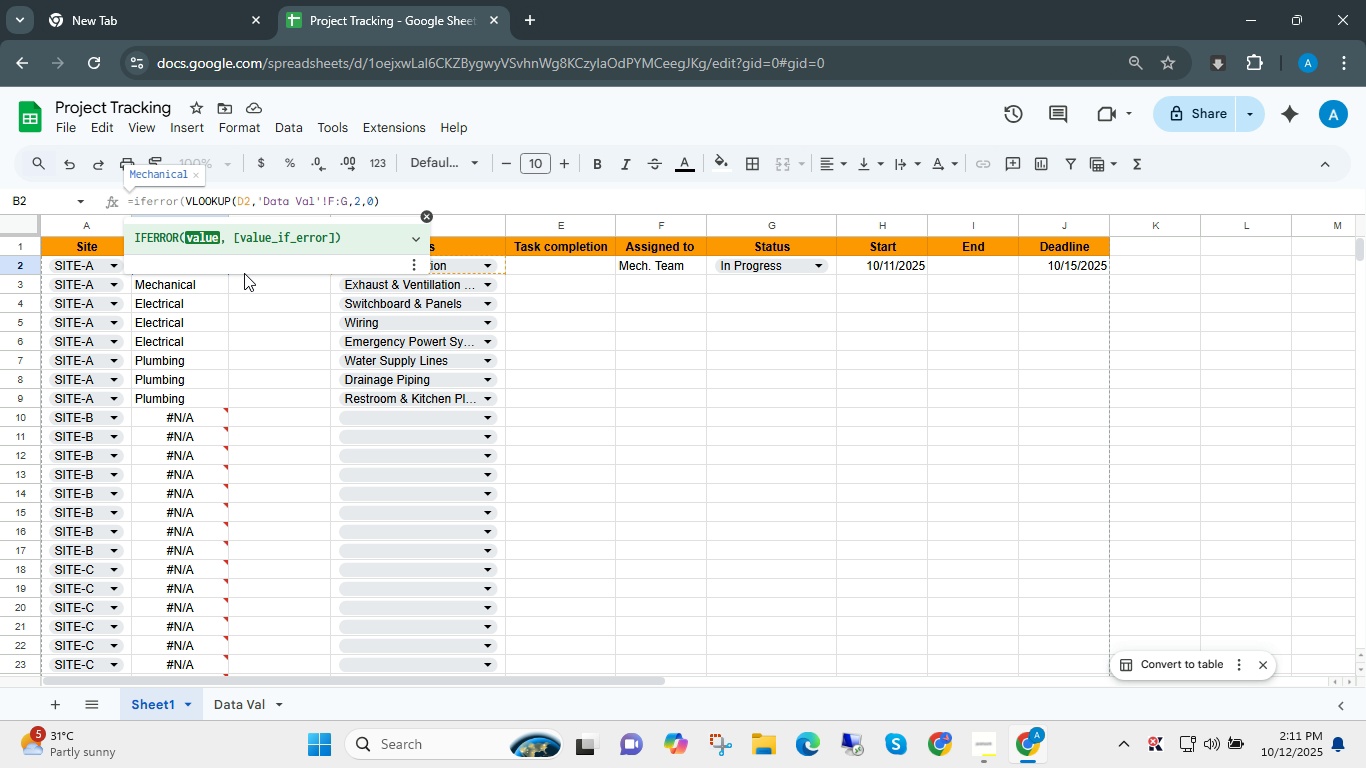 
key(Control+ArrowRight)
 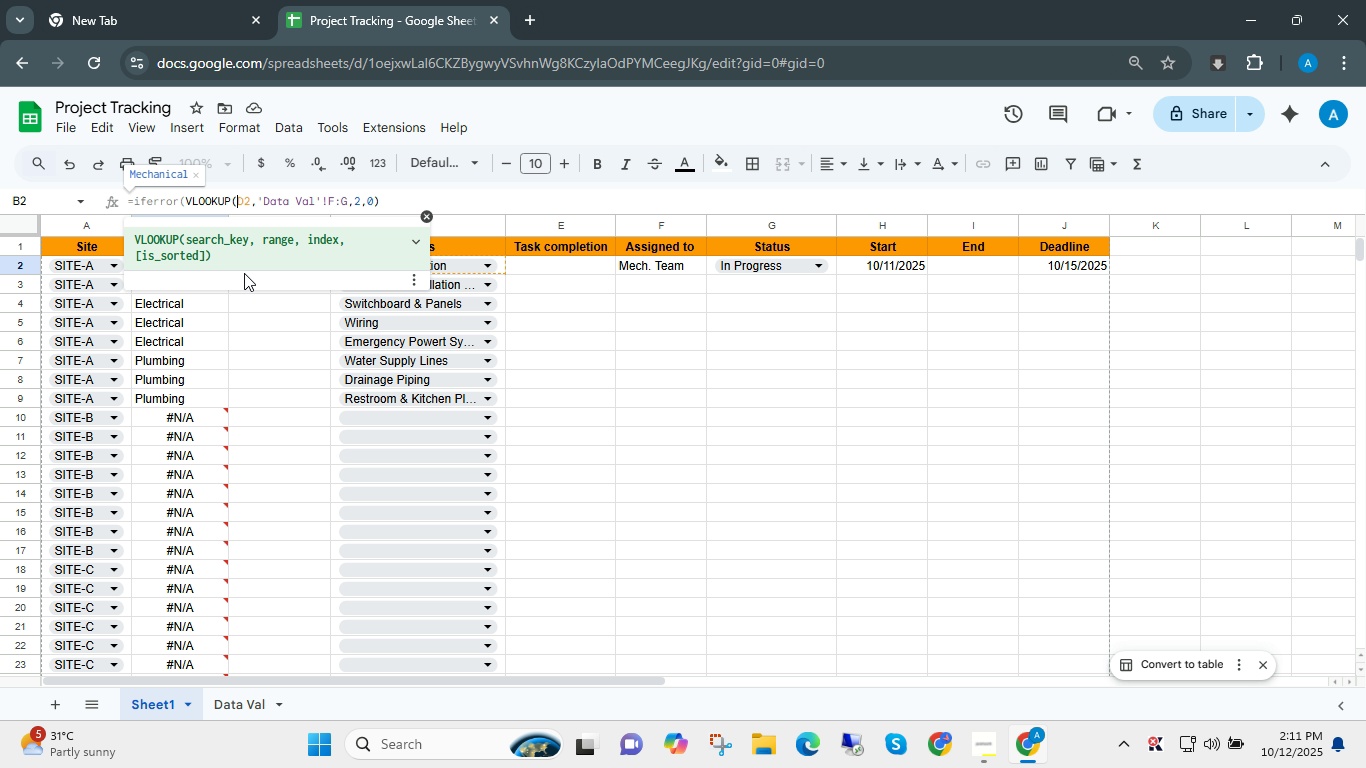 
key(Control+ArrowRight)
 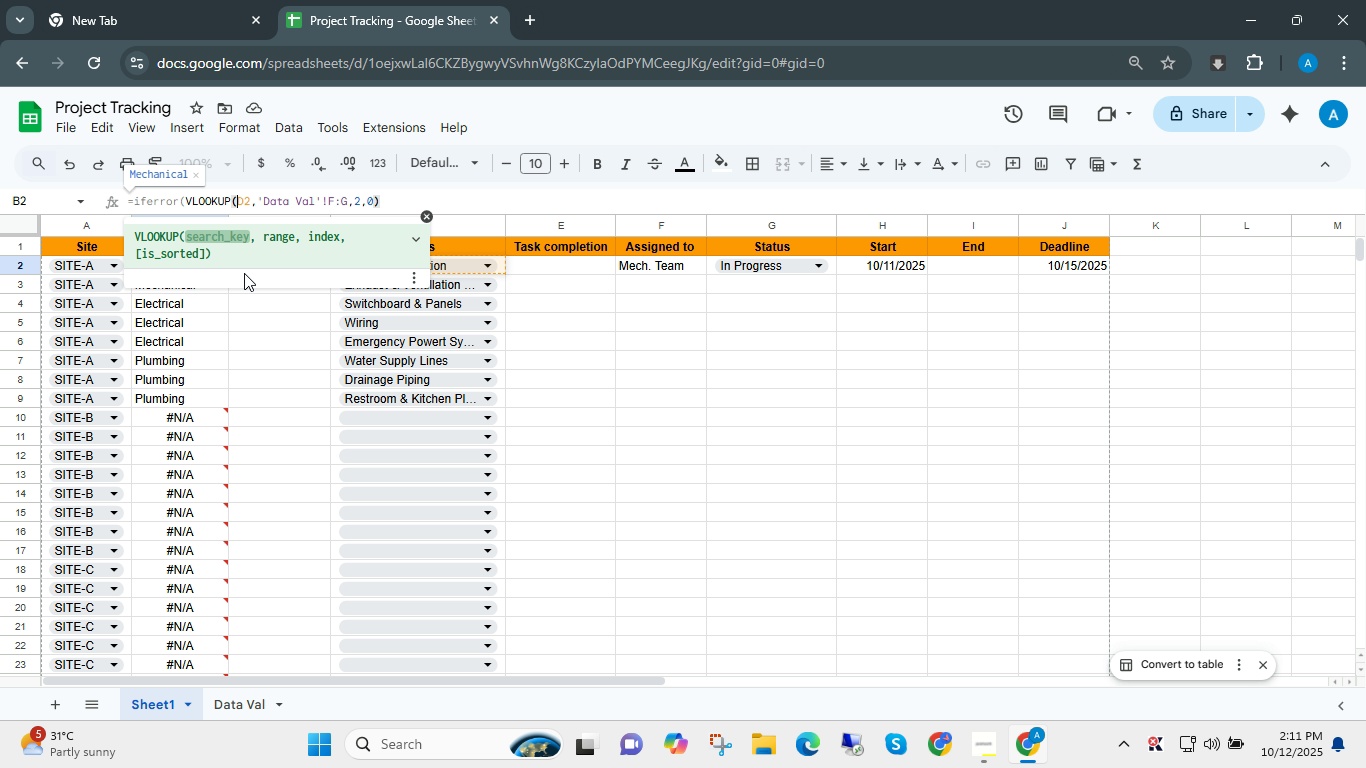 
hold_key(key=ArrowRight, duration=0.3)
 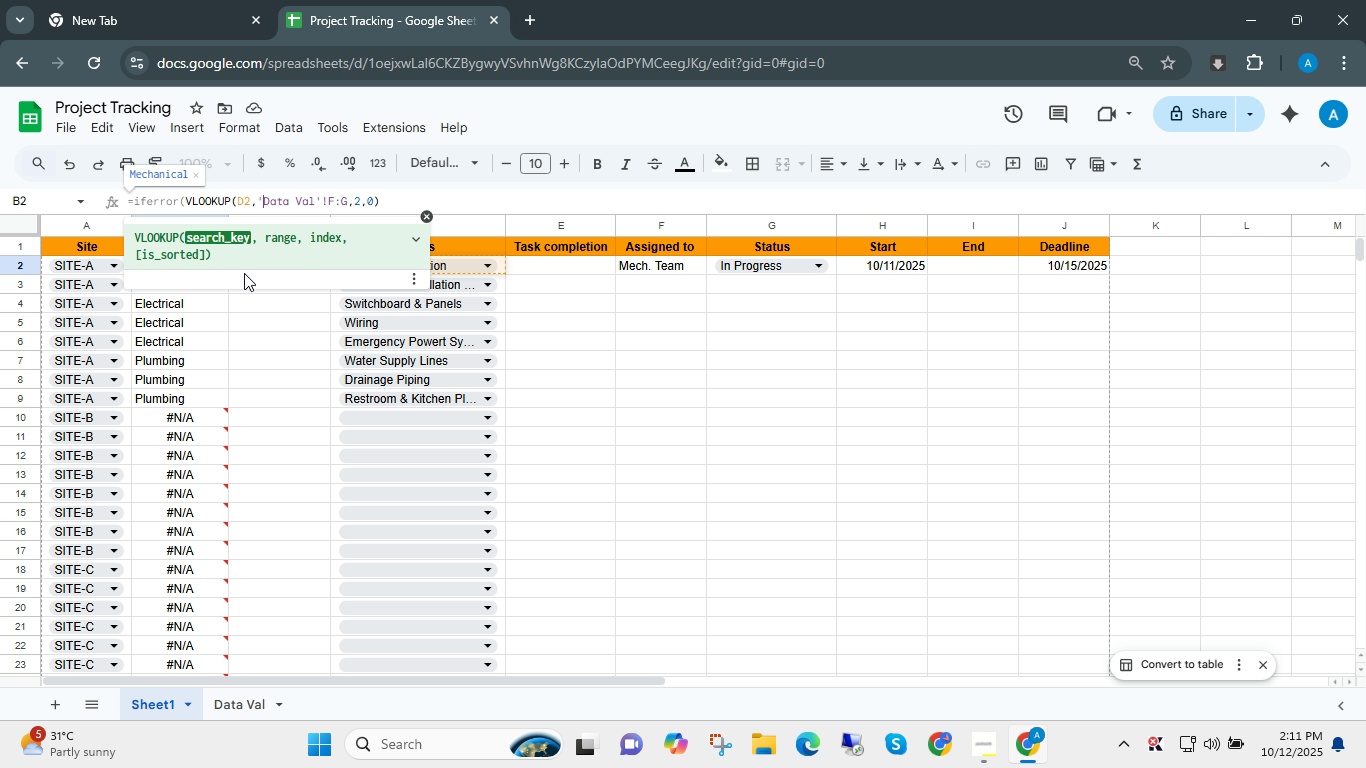 
hold_key(key=ArrowRight, duration=1.18)
 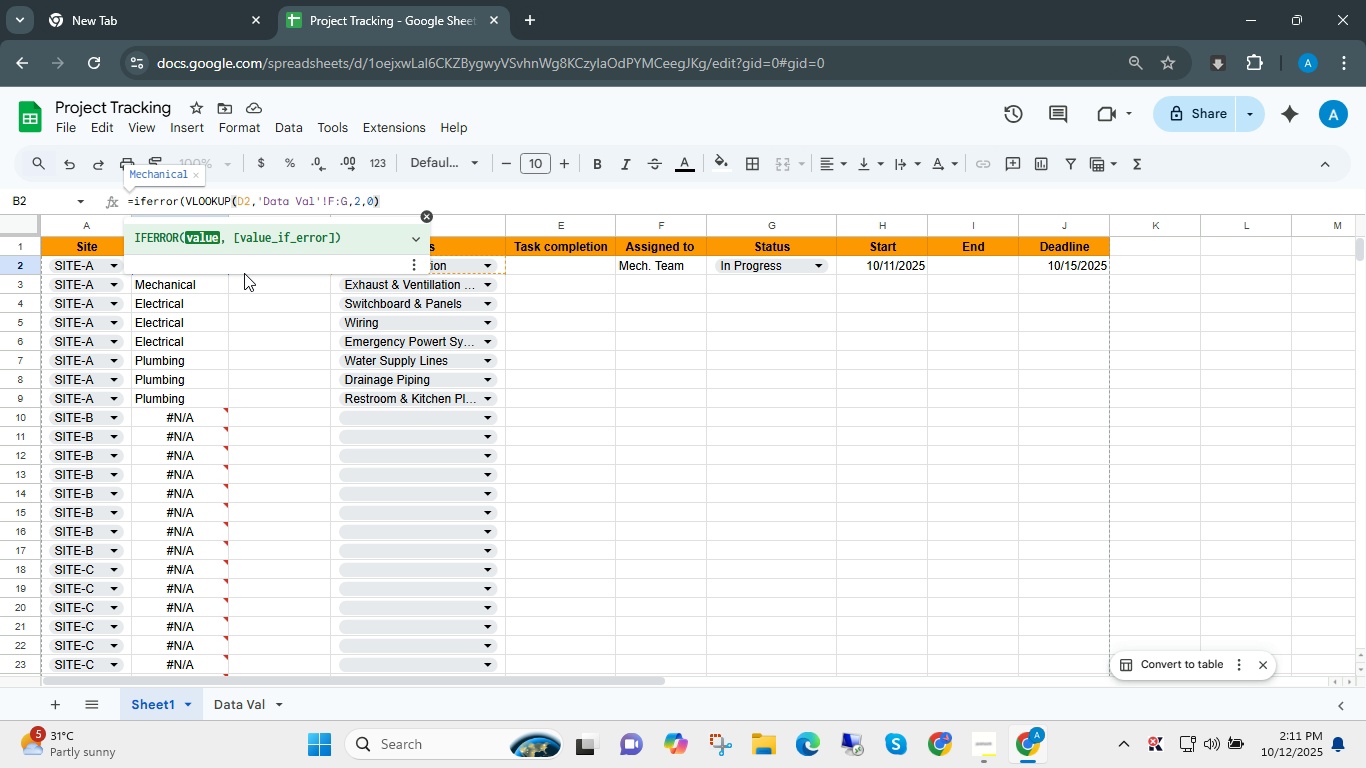 
key(Comma)
 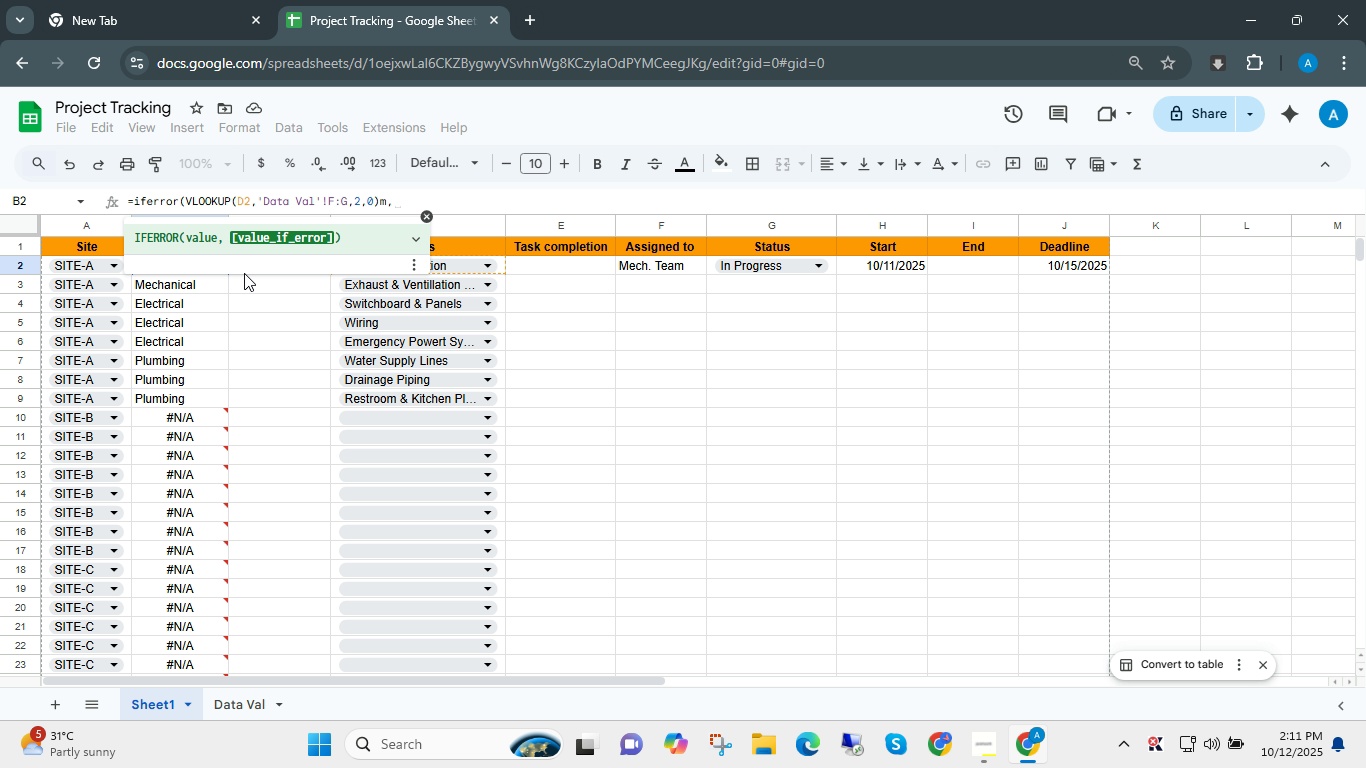 
key(M)
 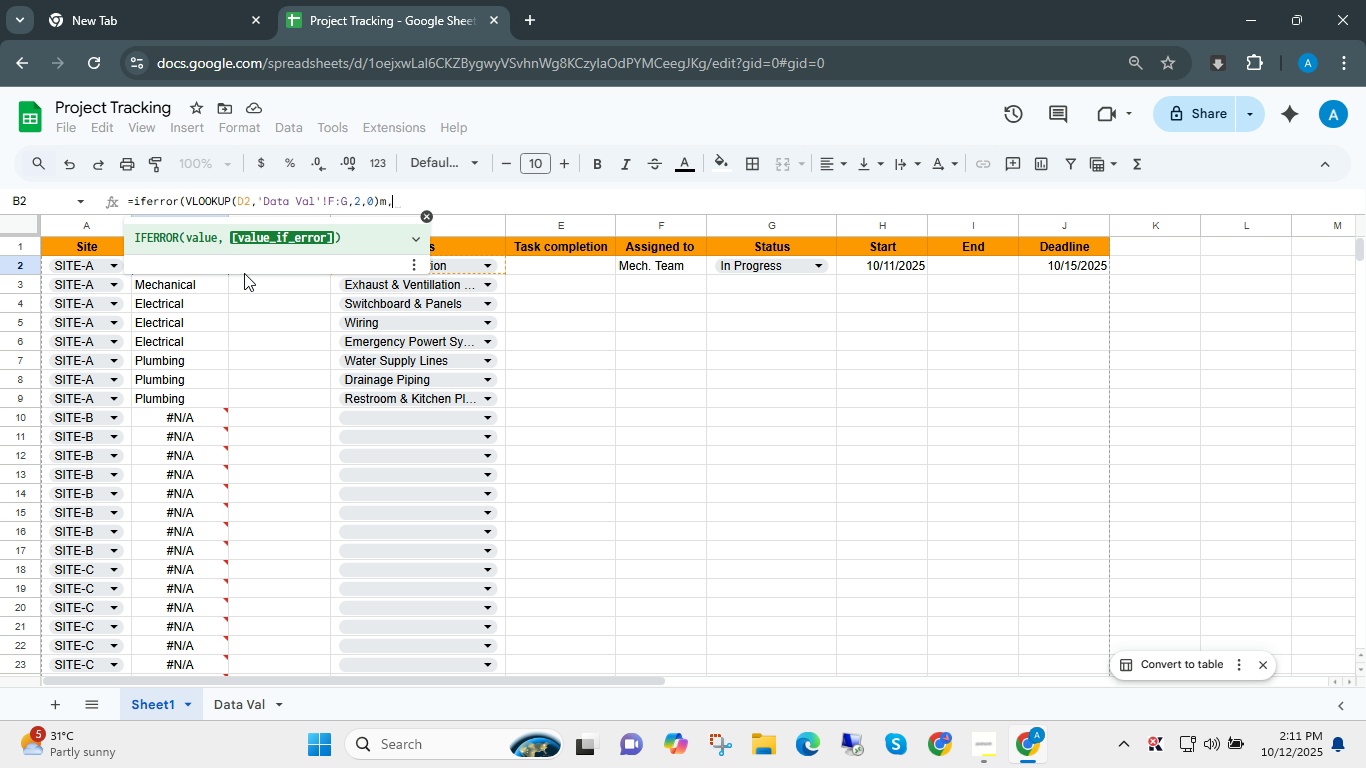 
key(Backspace)
 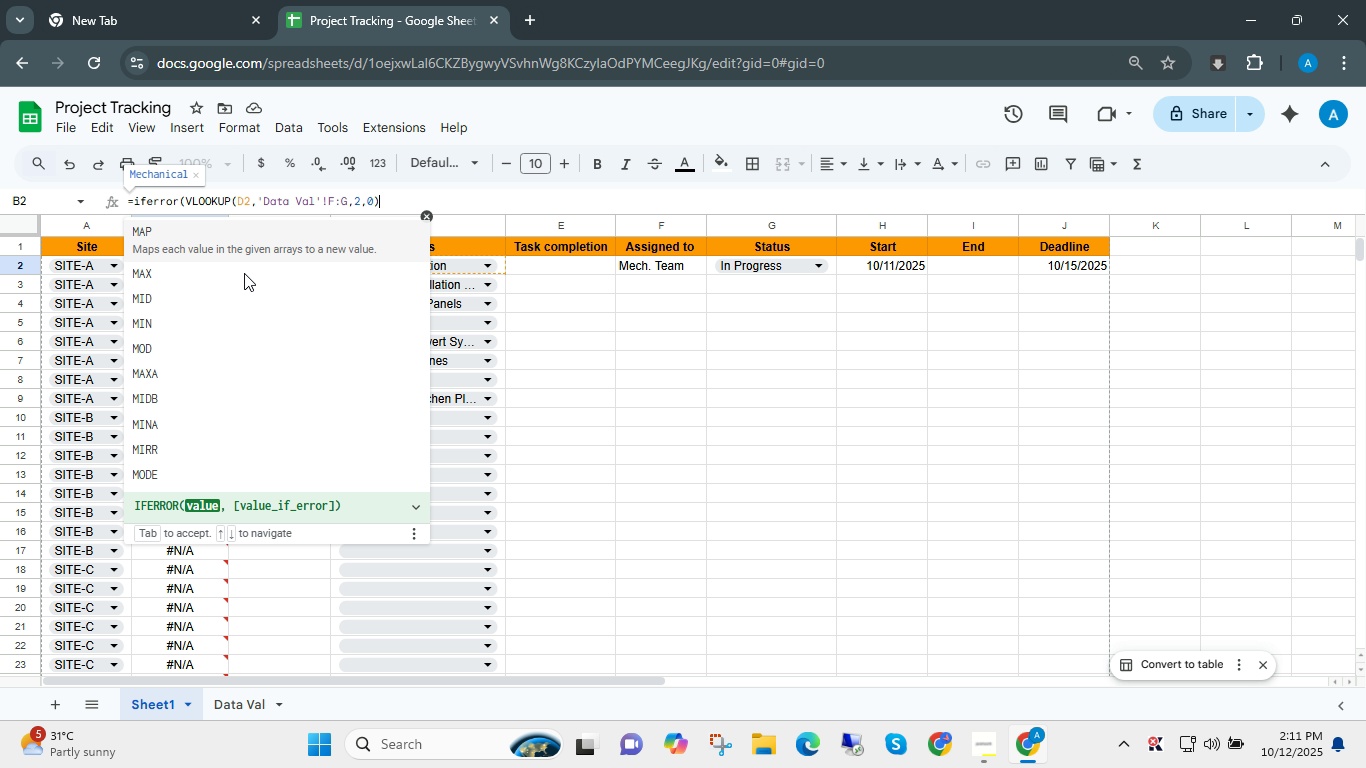 
key(Backspace)
 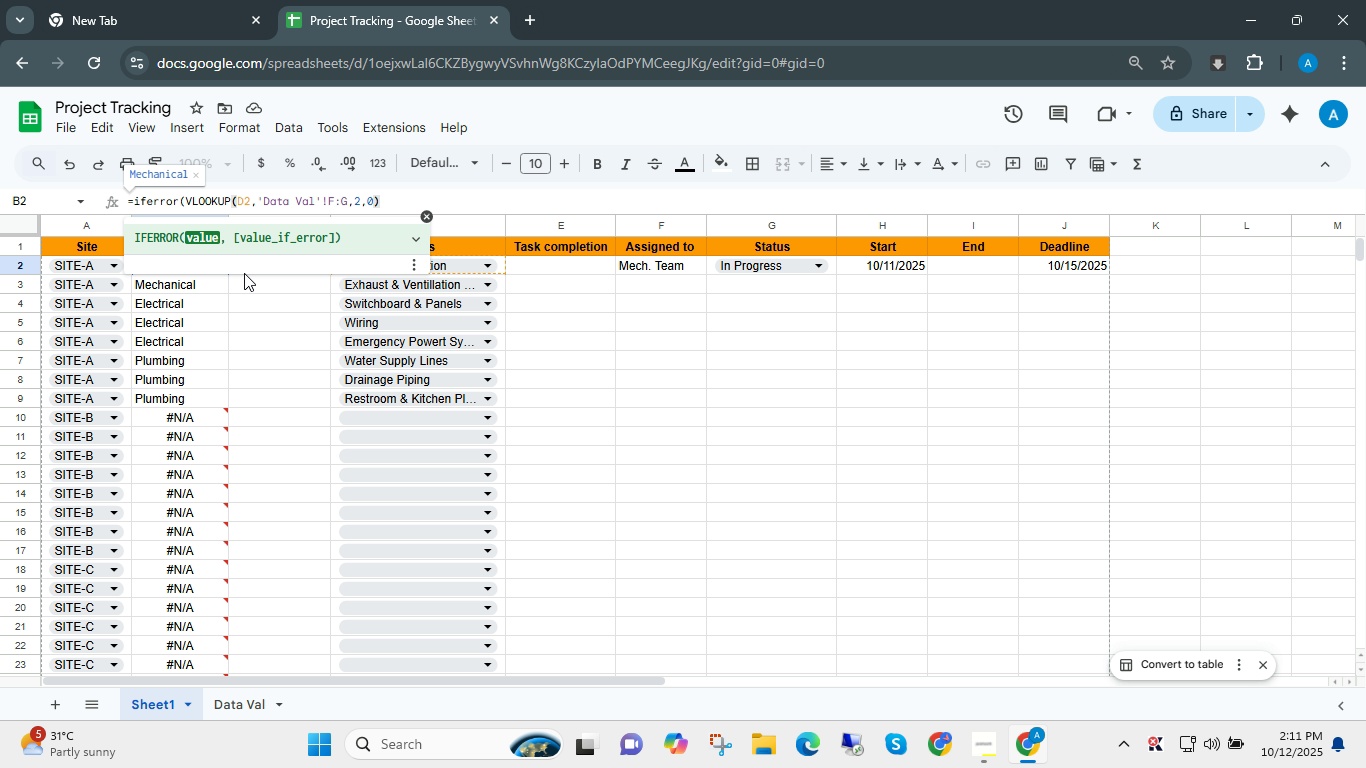 
key(Comma)
 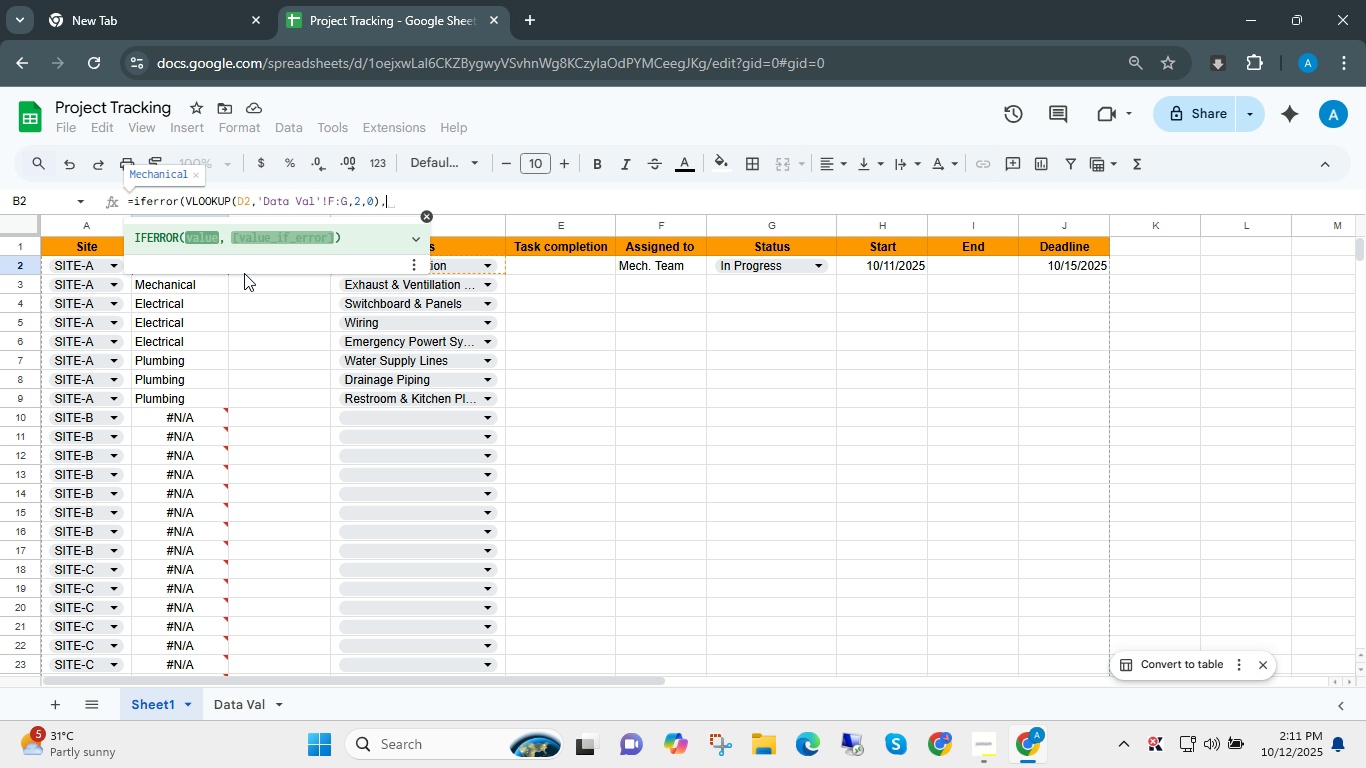 
key(Shift+Quote)
 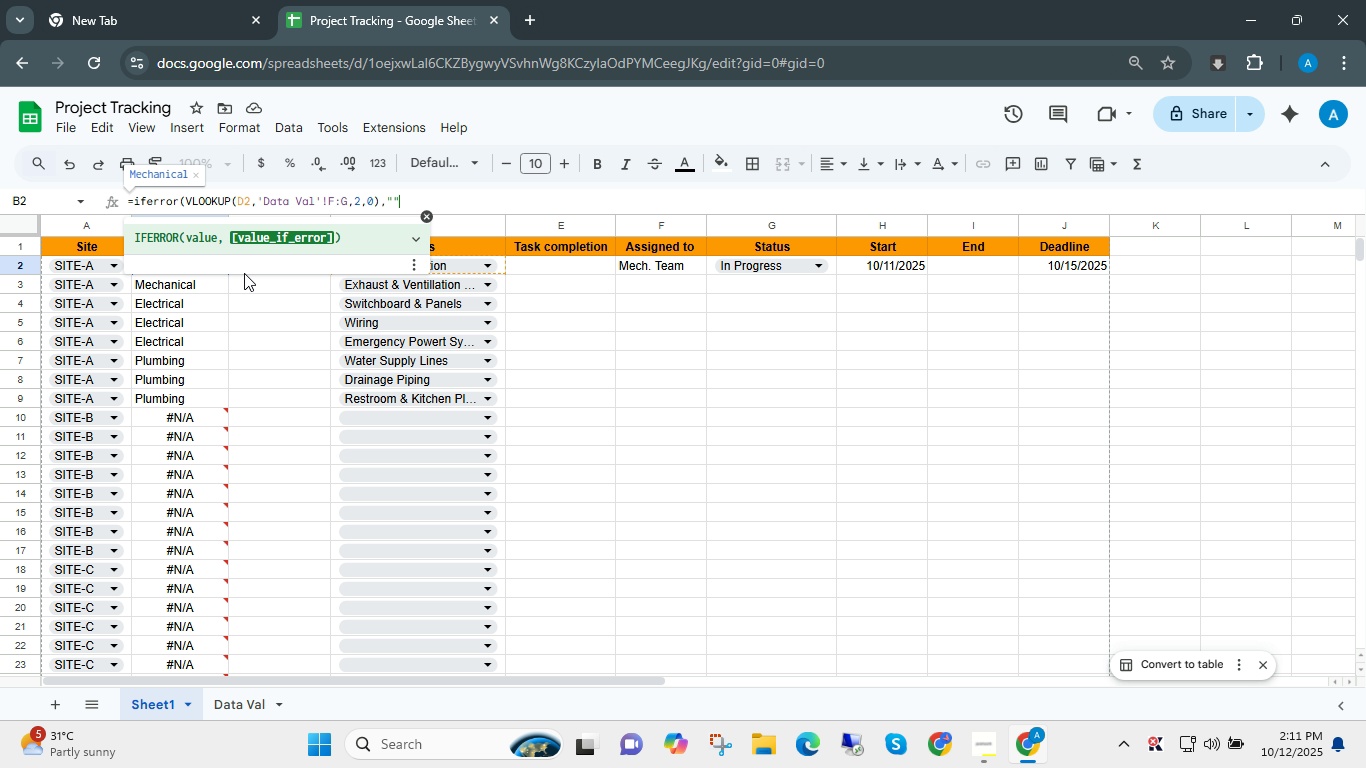 
key(Shift+Quote)
 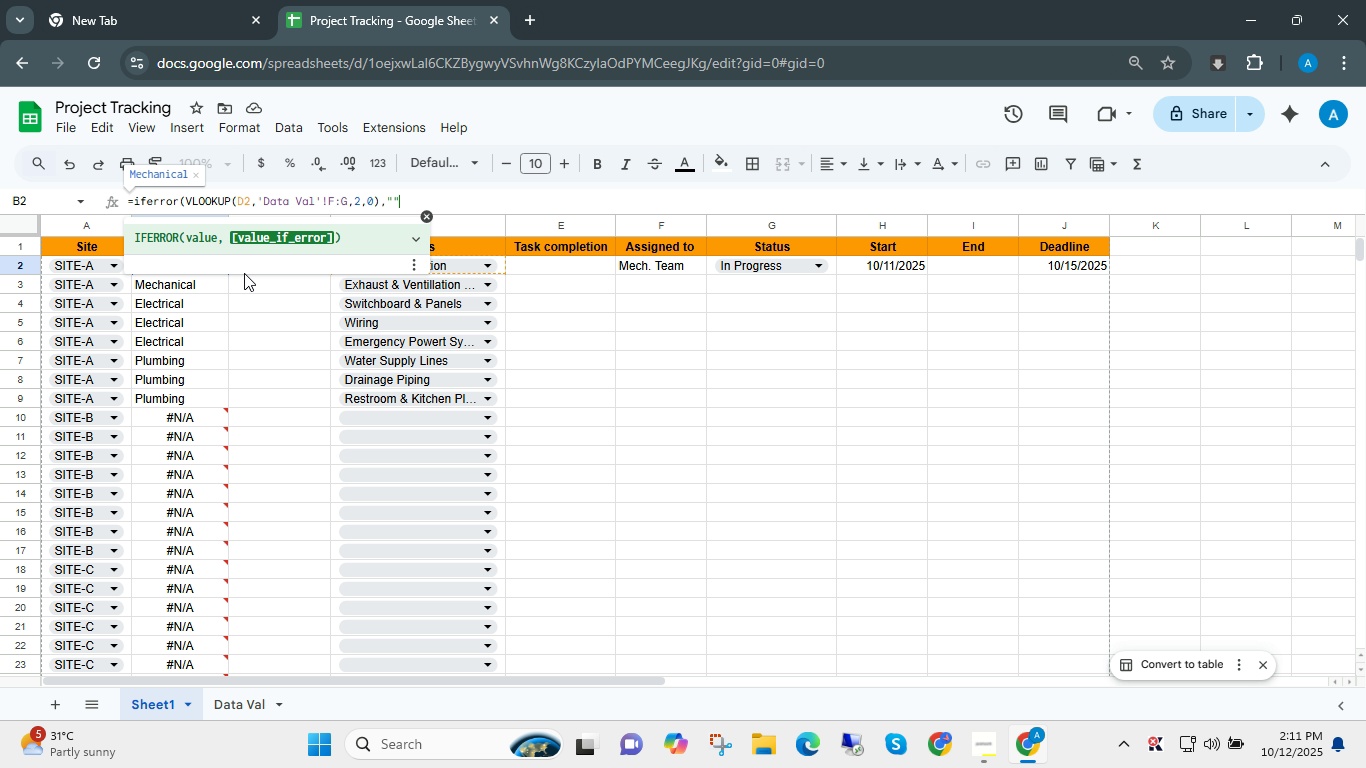 
key(Enter)
 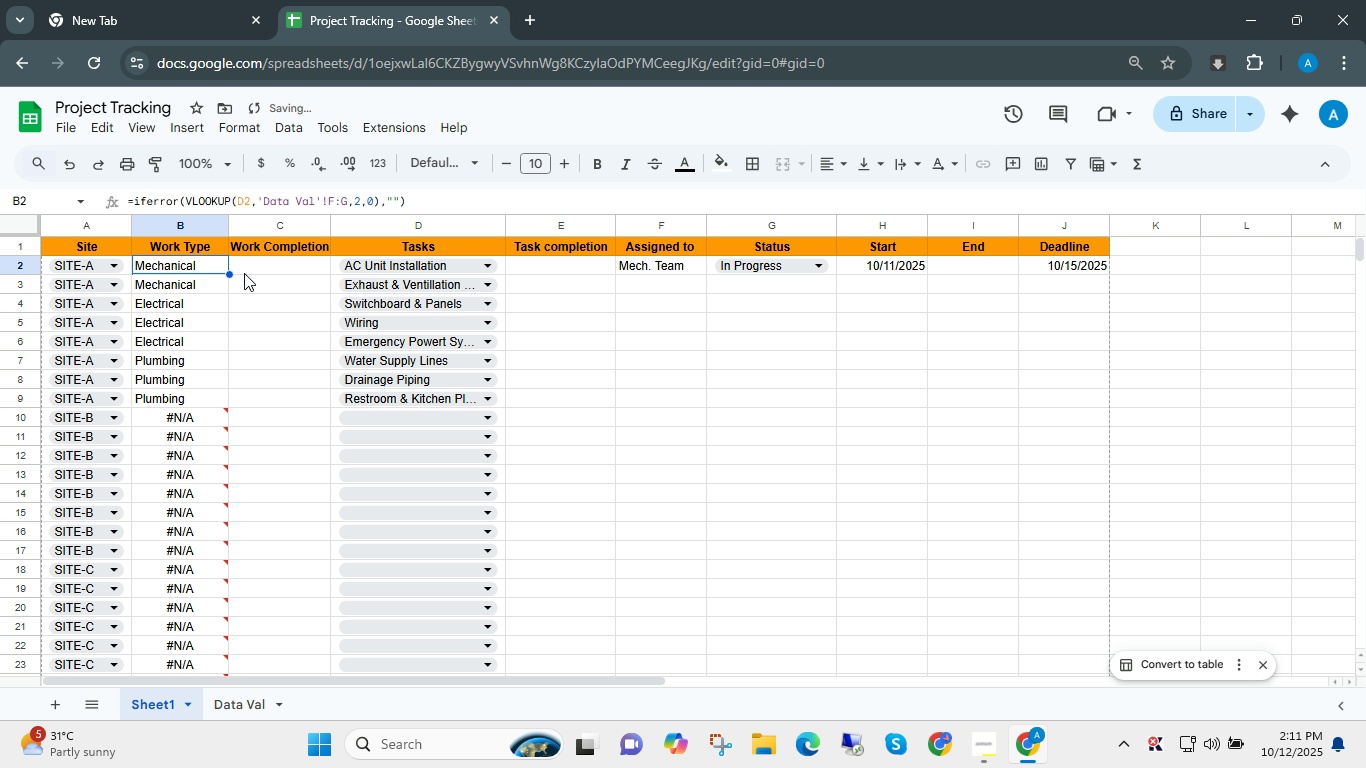 
key(ArrowUp)
 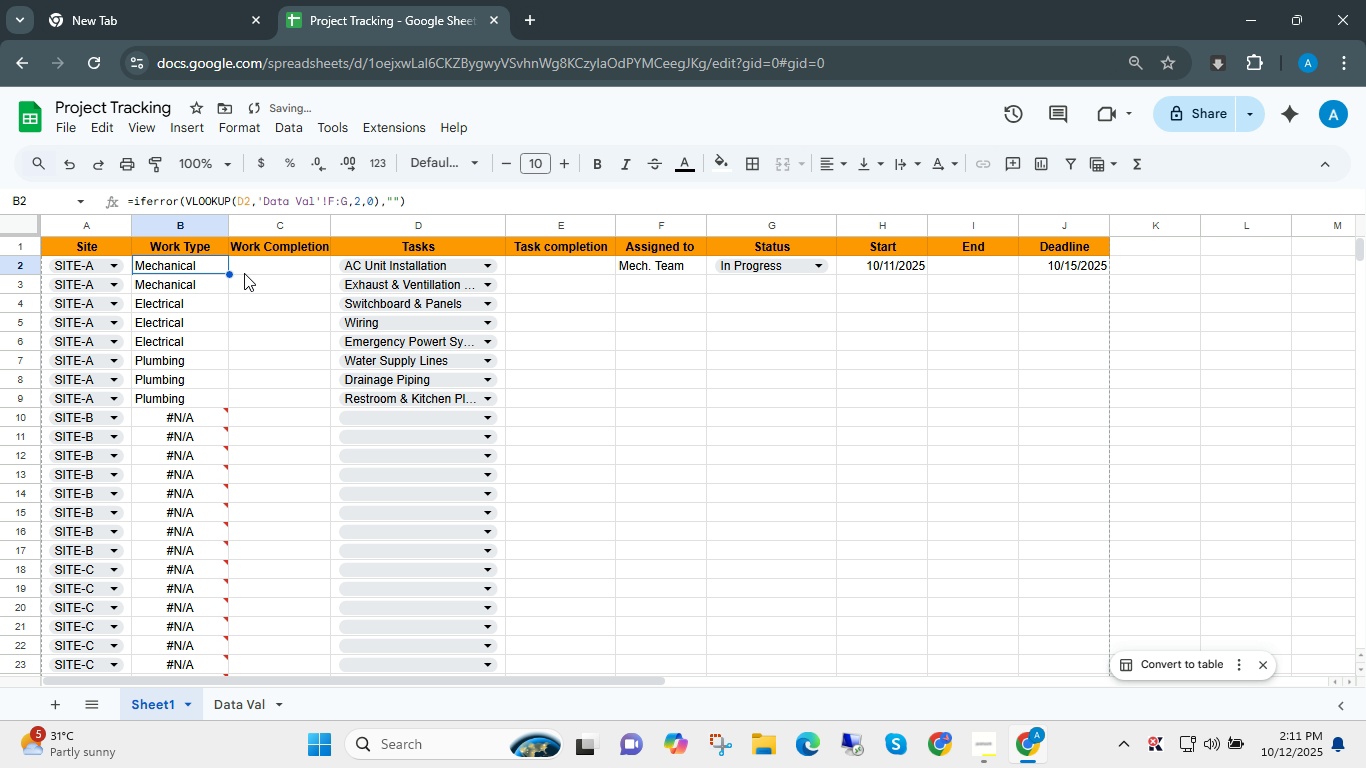 
key(Control+Shift+ArrowDown)
 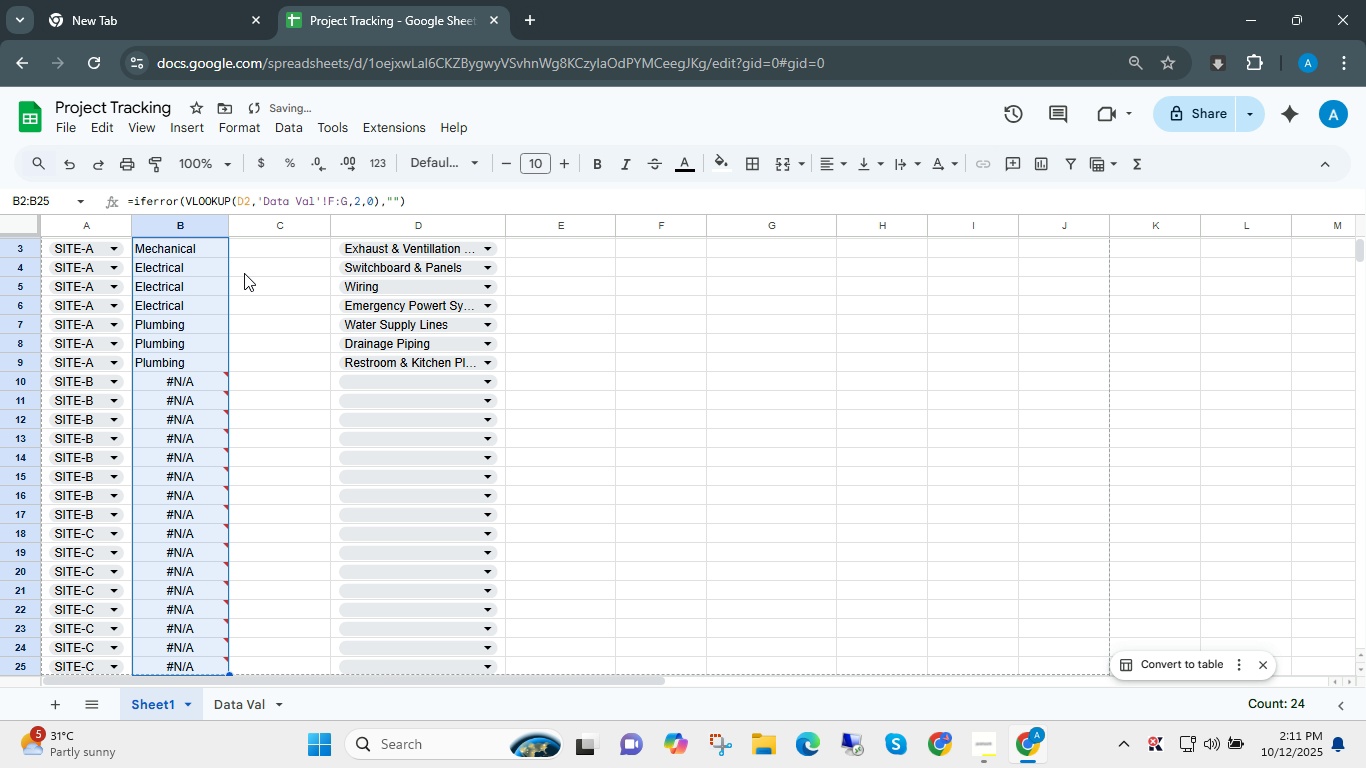 
key(Control+D)
 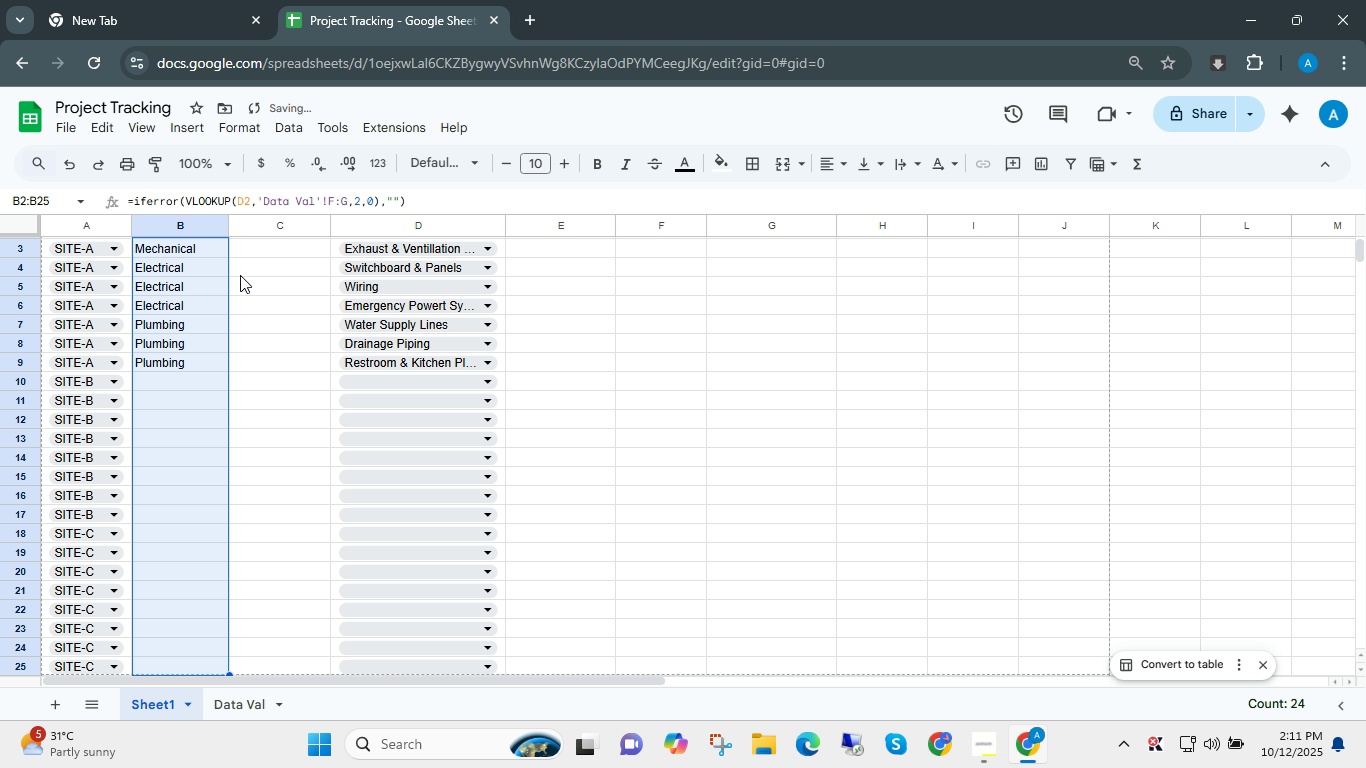 
scroll: coordinate [229, 311], scroll_direction: up, amount: 3.0
 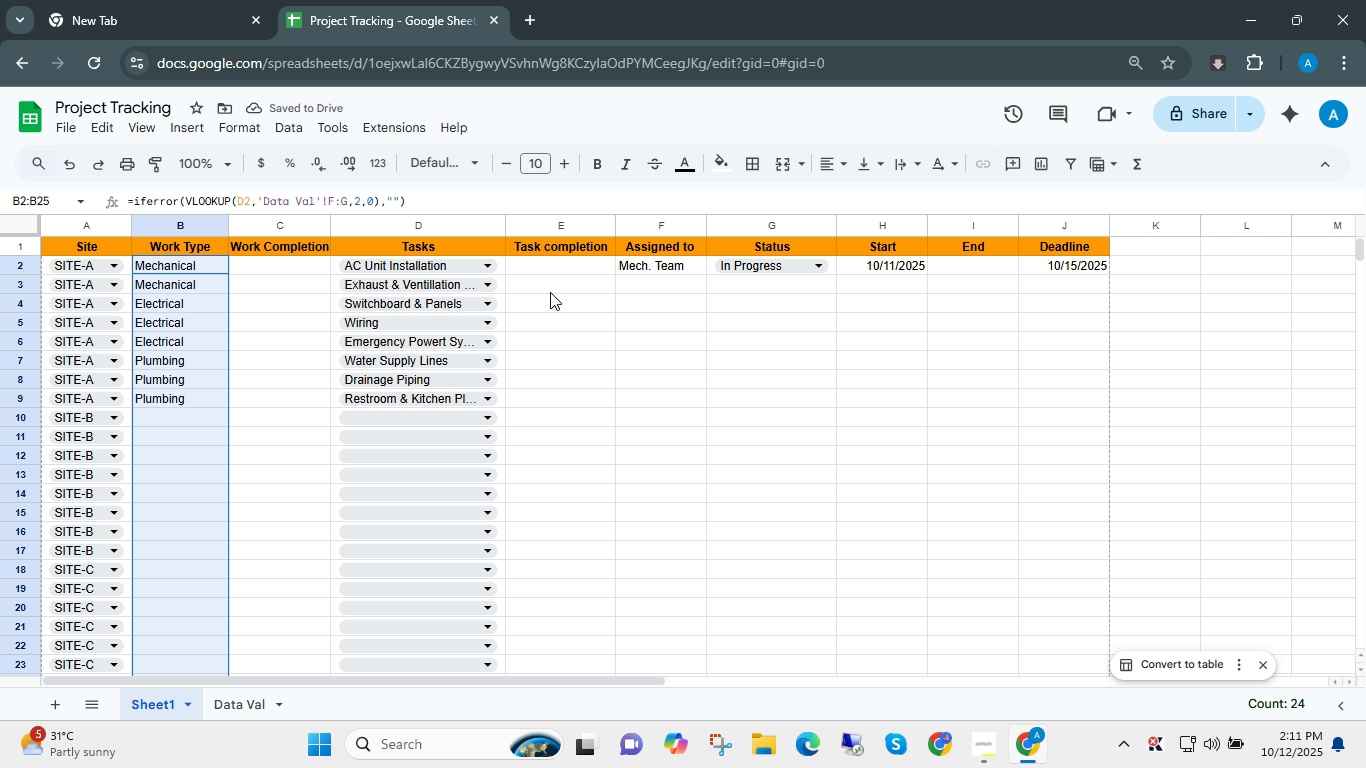 
left_click([550, 267])
 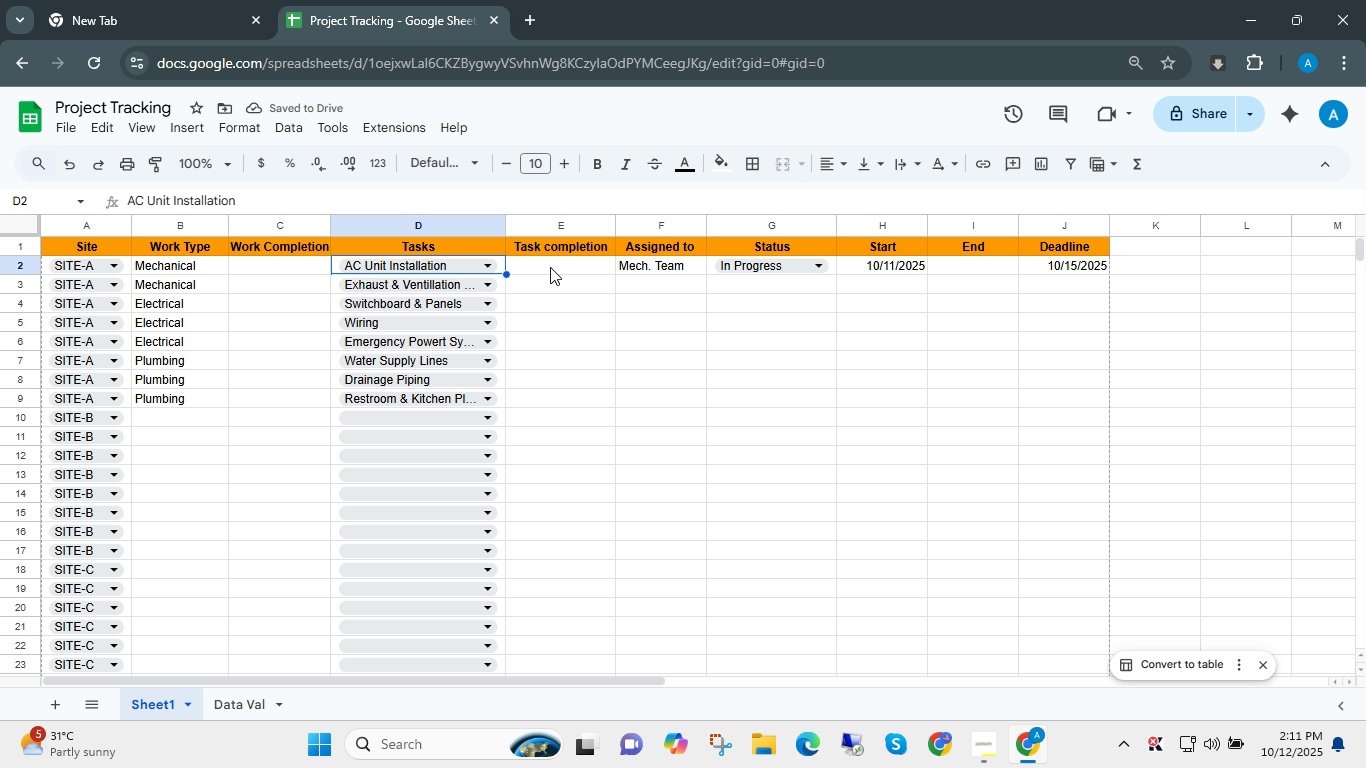 
key(ArrowLeft)
 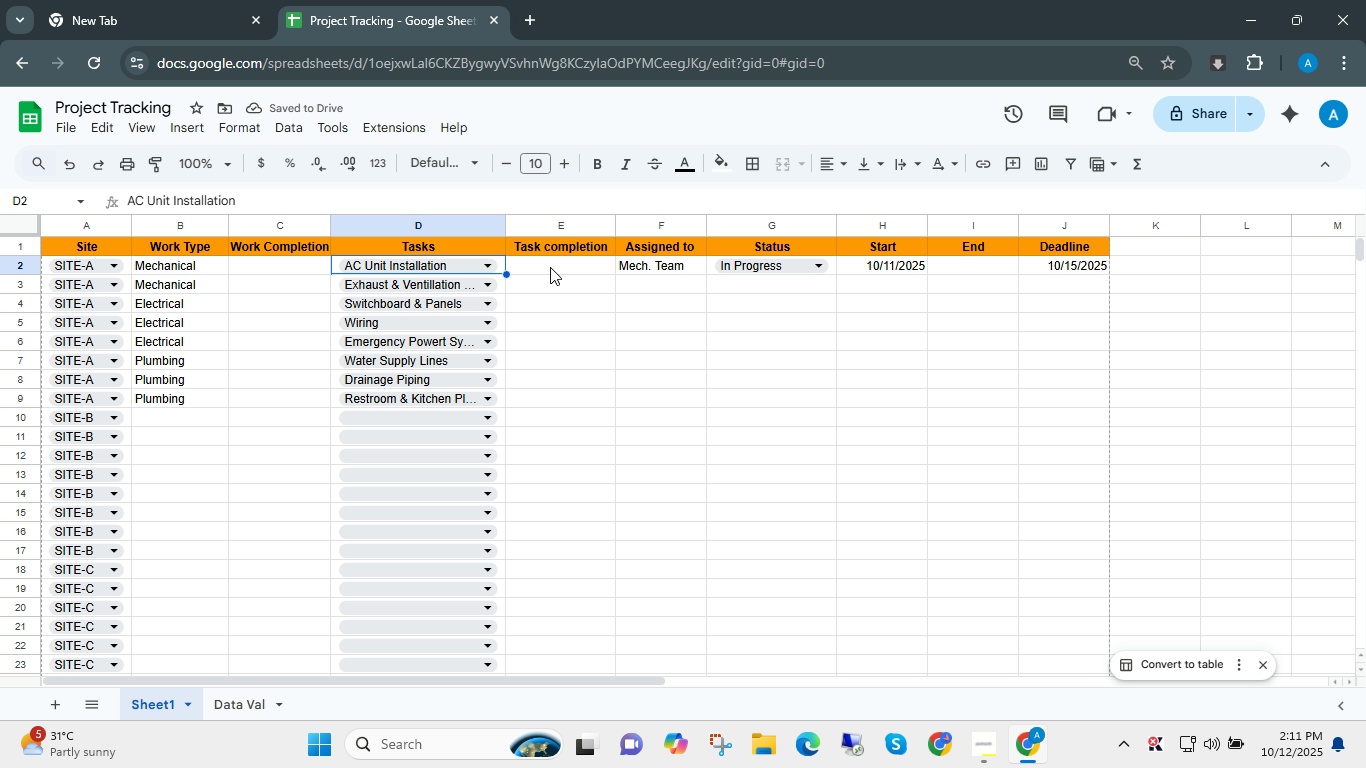 
key(Control+Shift+ArrowDown)
 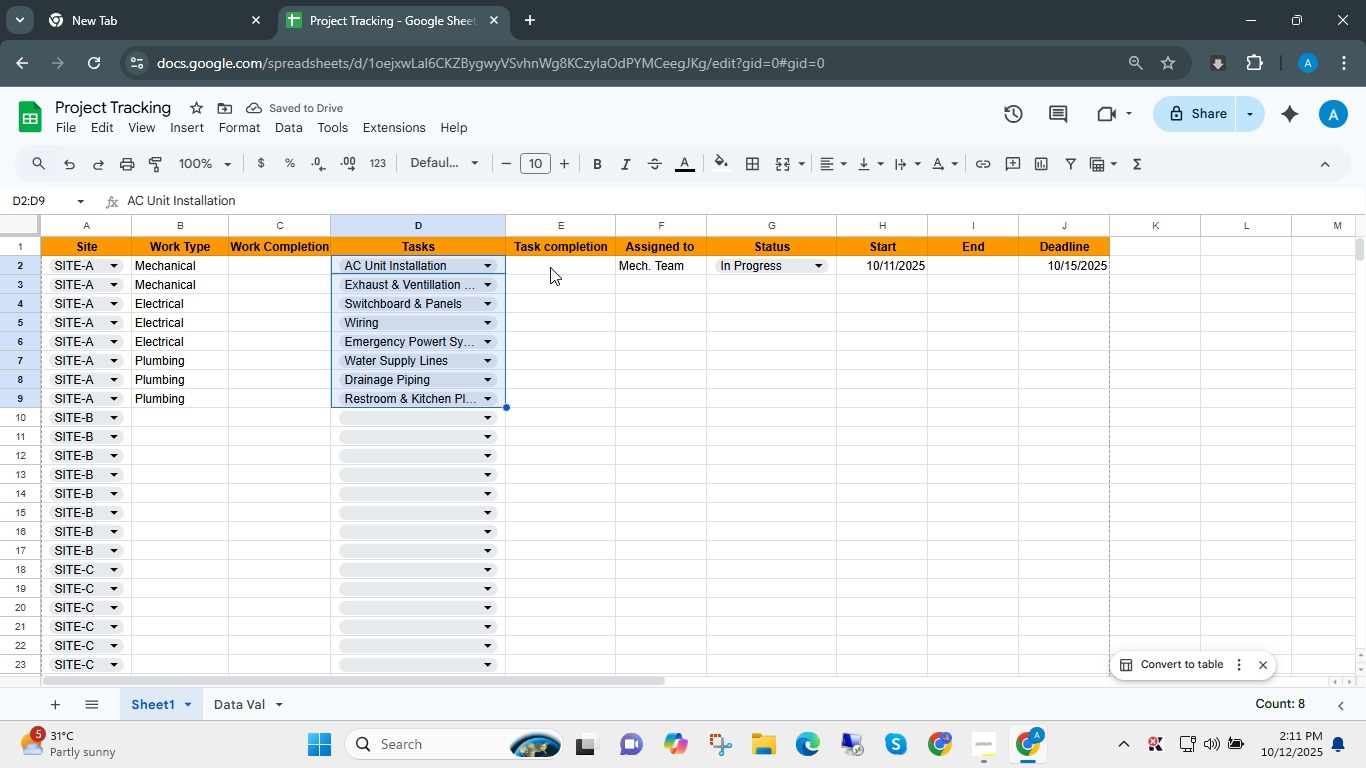 
key(Control+C)
 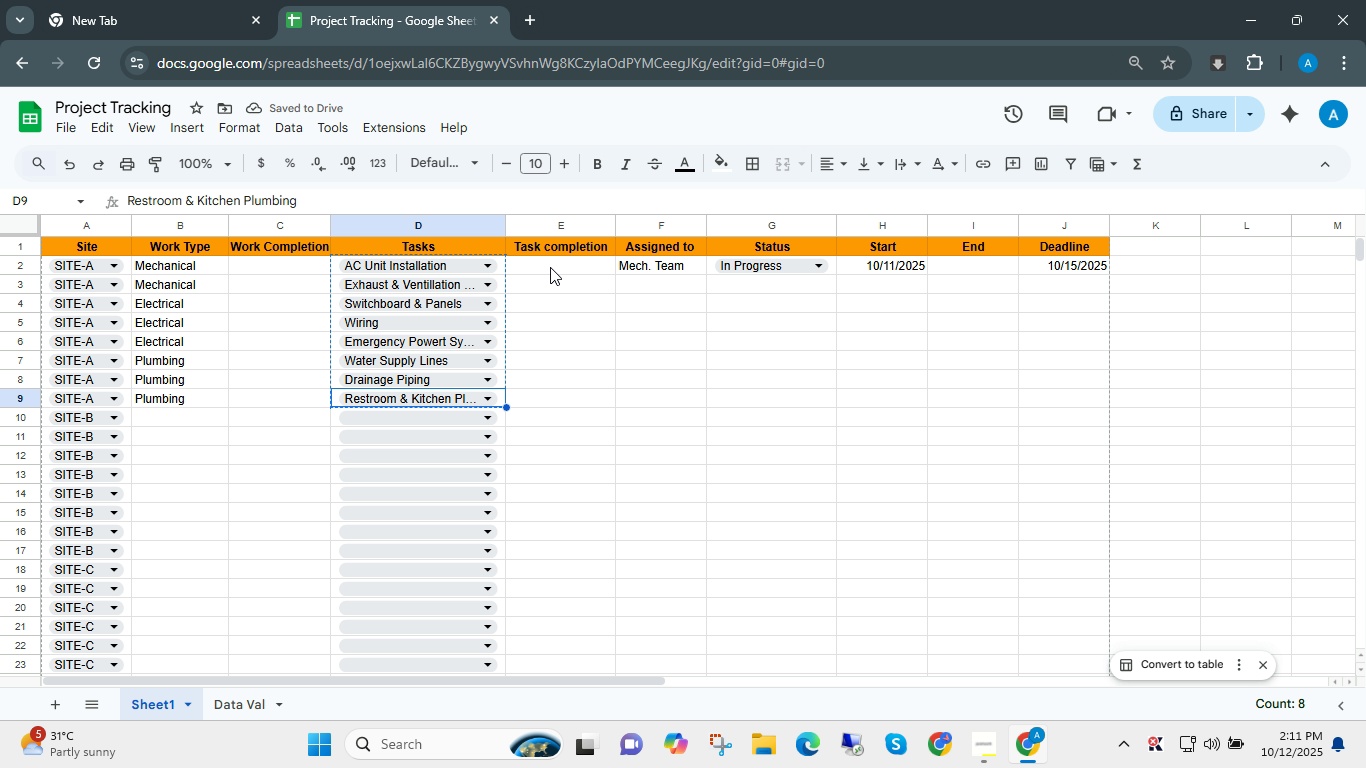 
key(Control+ArrowDown)
 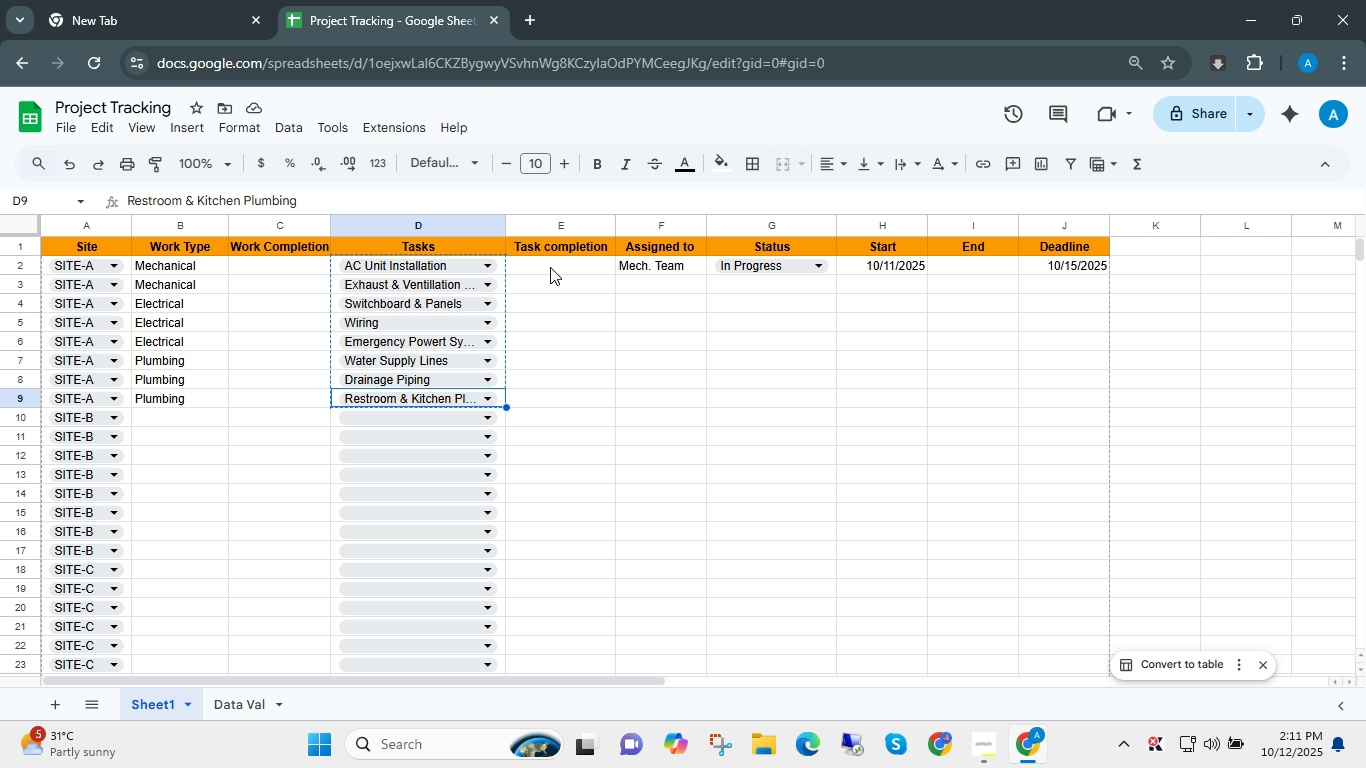 
key(ArrowDown)
 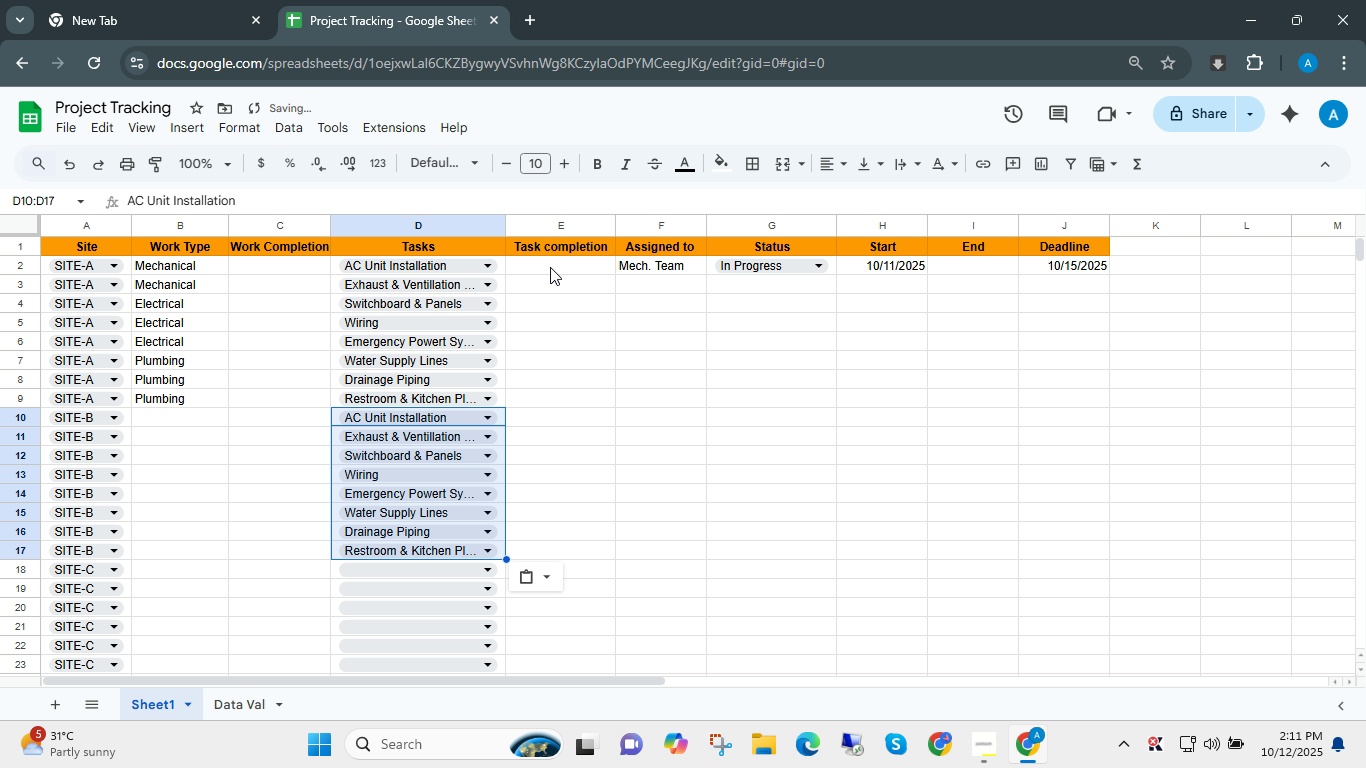 
key(Control+Shift+ShiftLeft)
 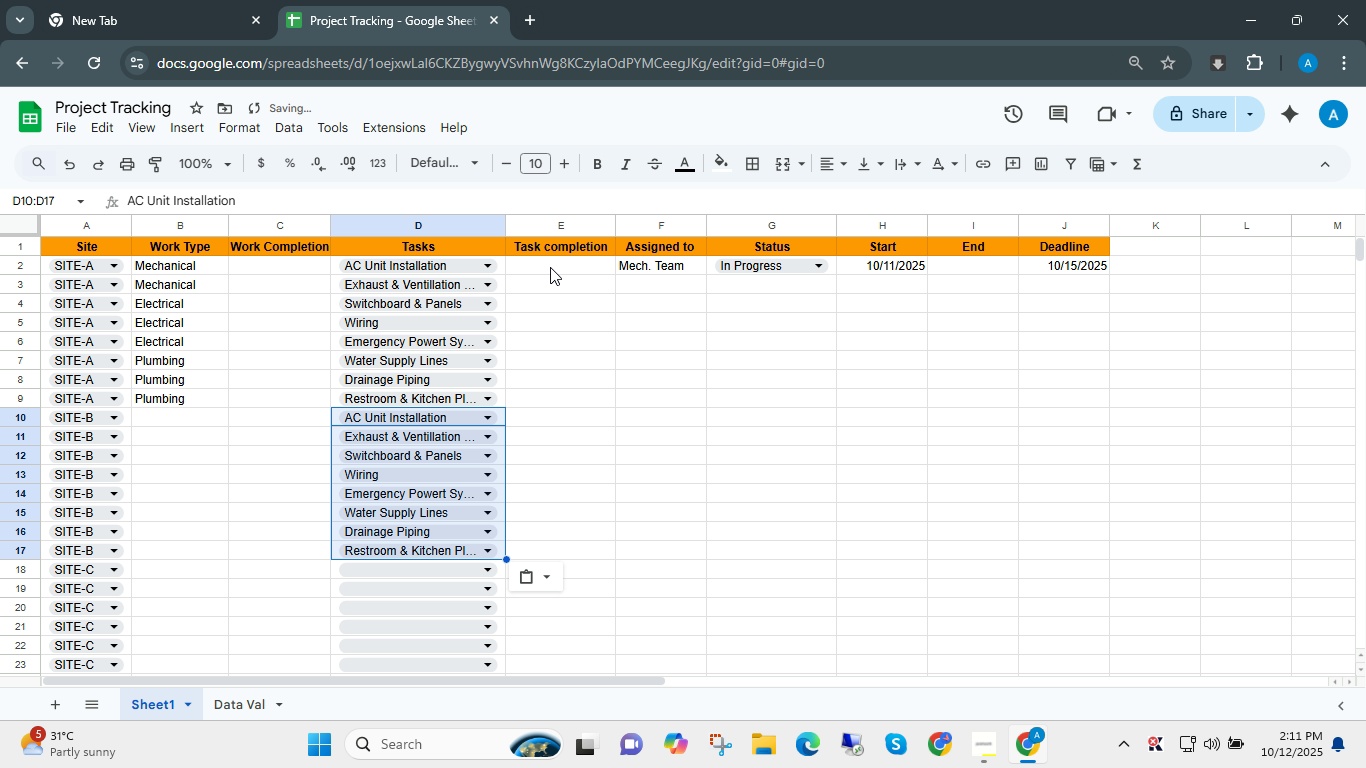 
key(Control+Shift+V)
 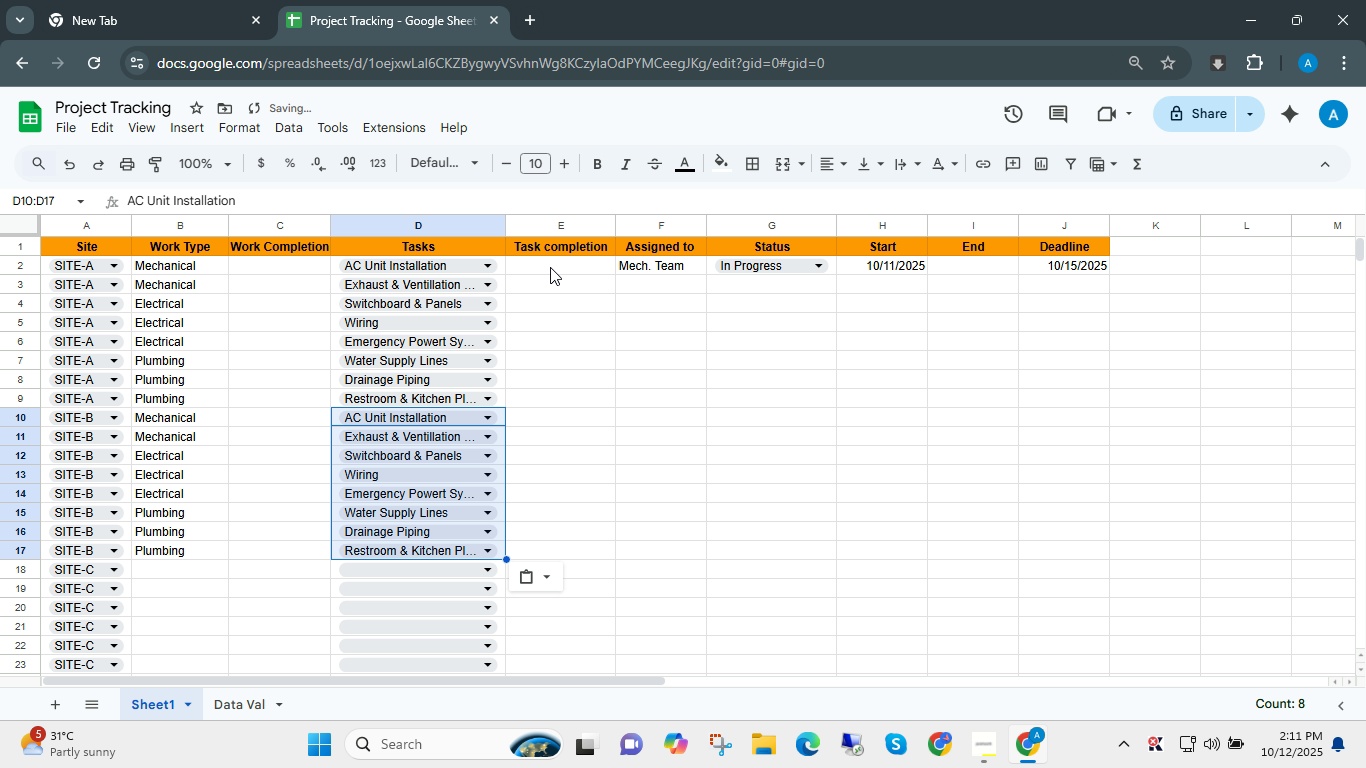 
key(Control+ArrowDown)
 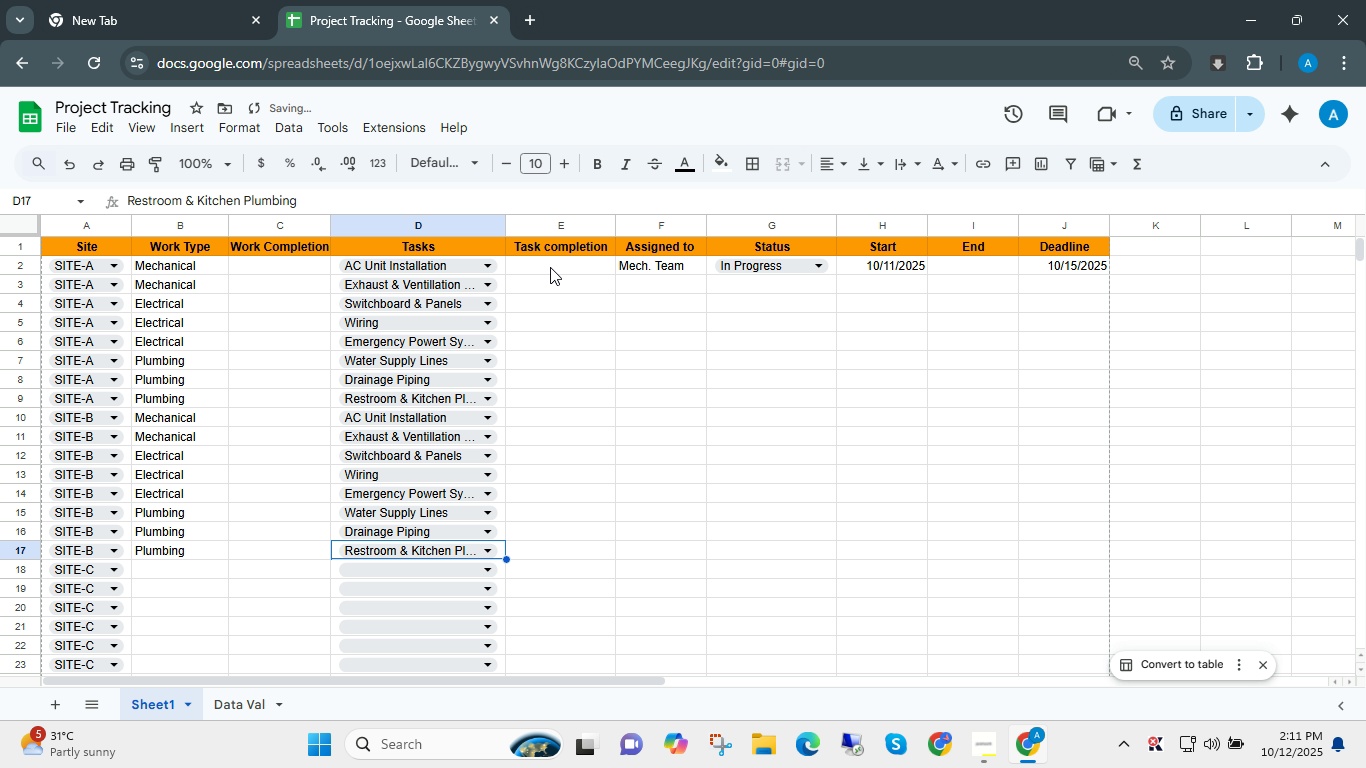 
key(ArrowDown)
 